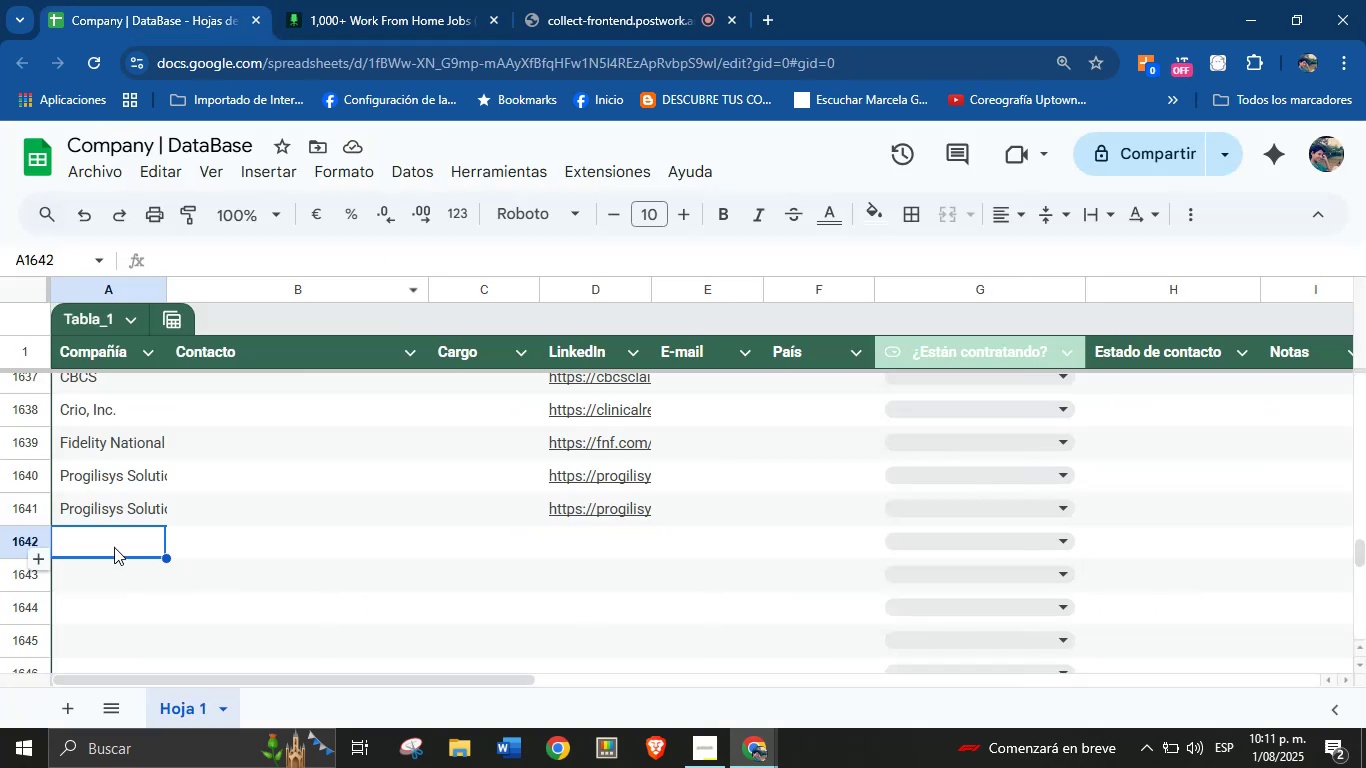 
left_click([113, 549])
 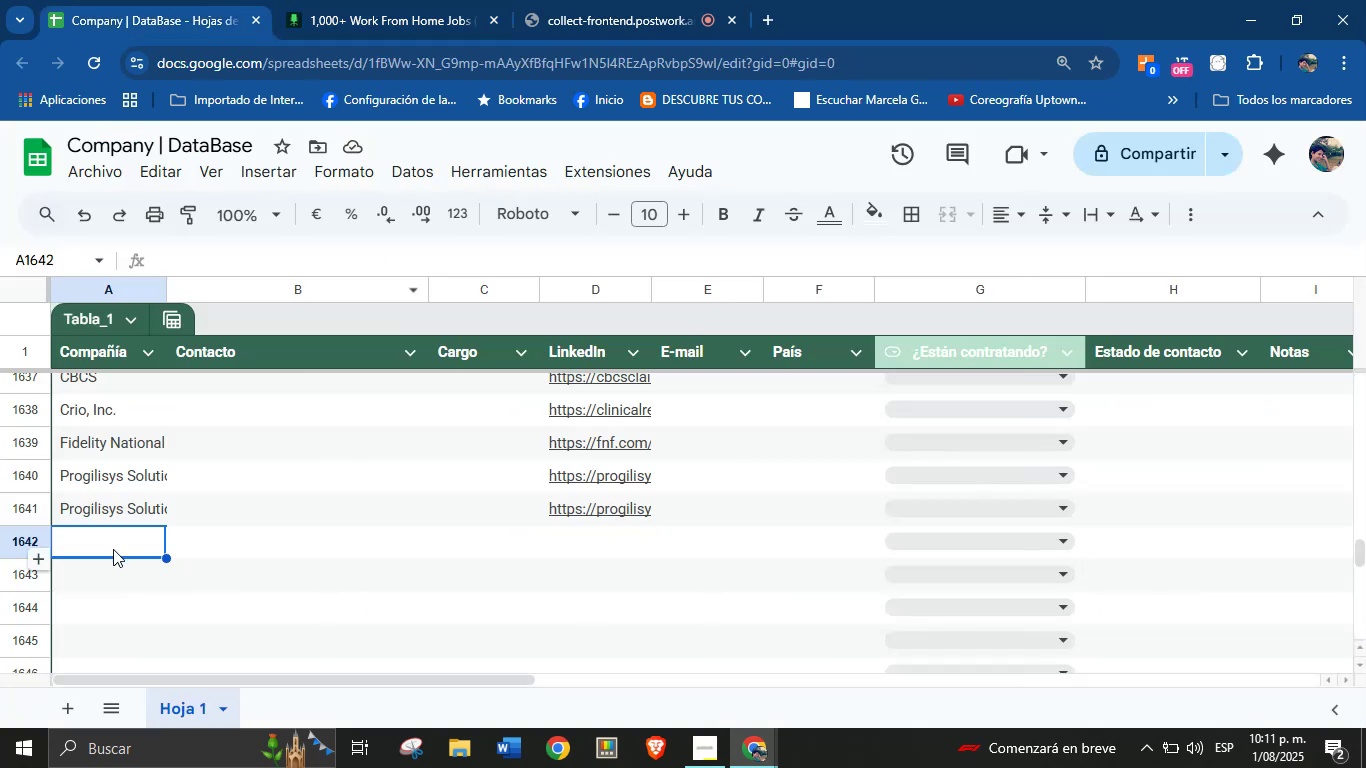 
key(Control+V)
 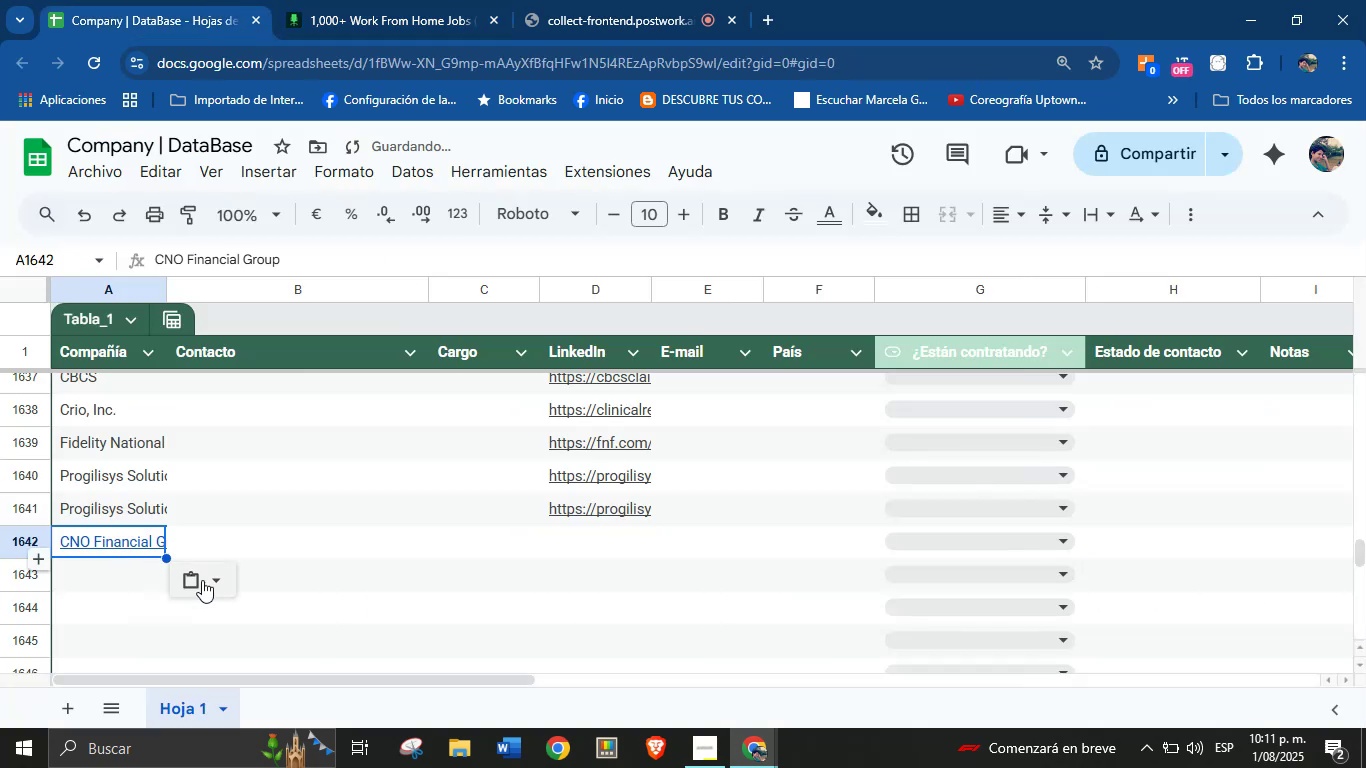 
left_click([210, 583])
 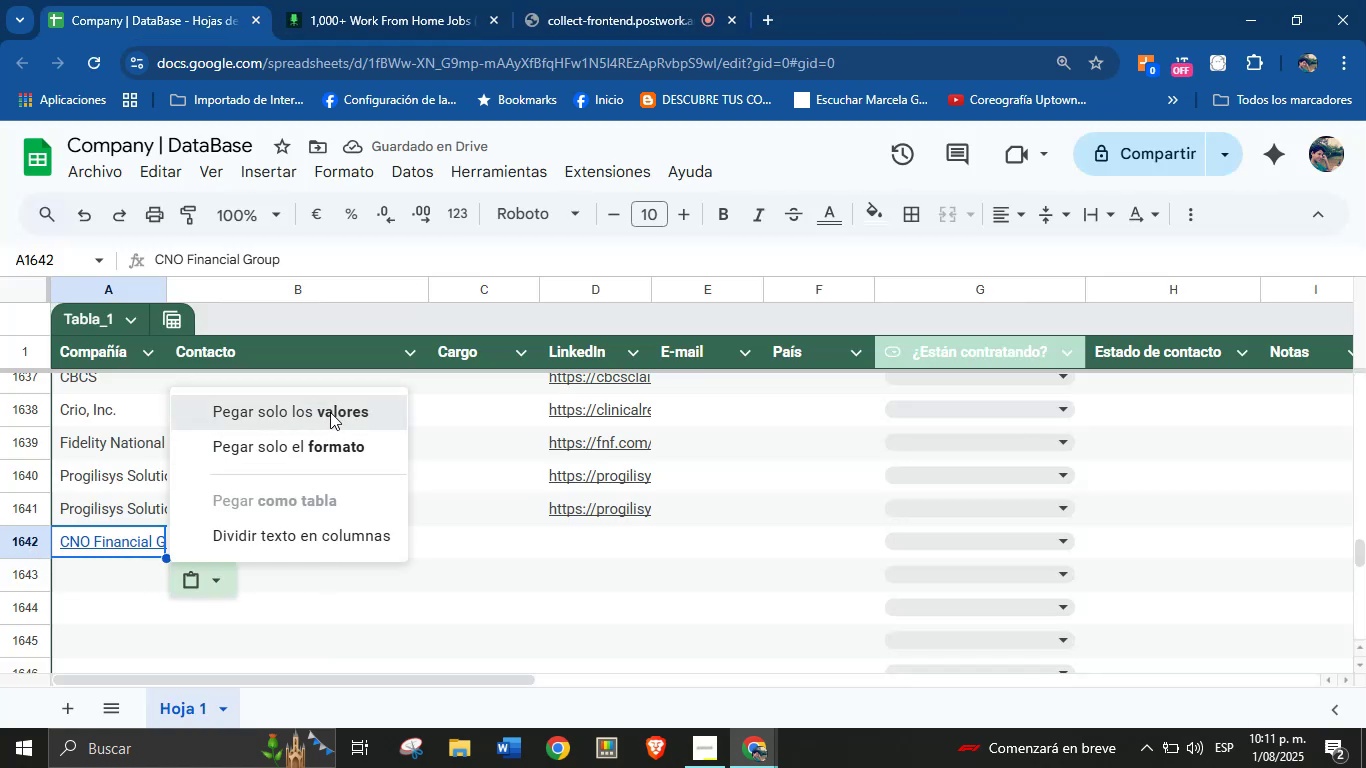 
wait(6.01)
 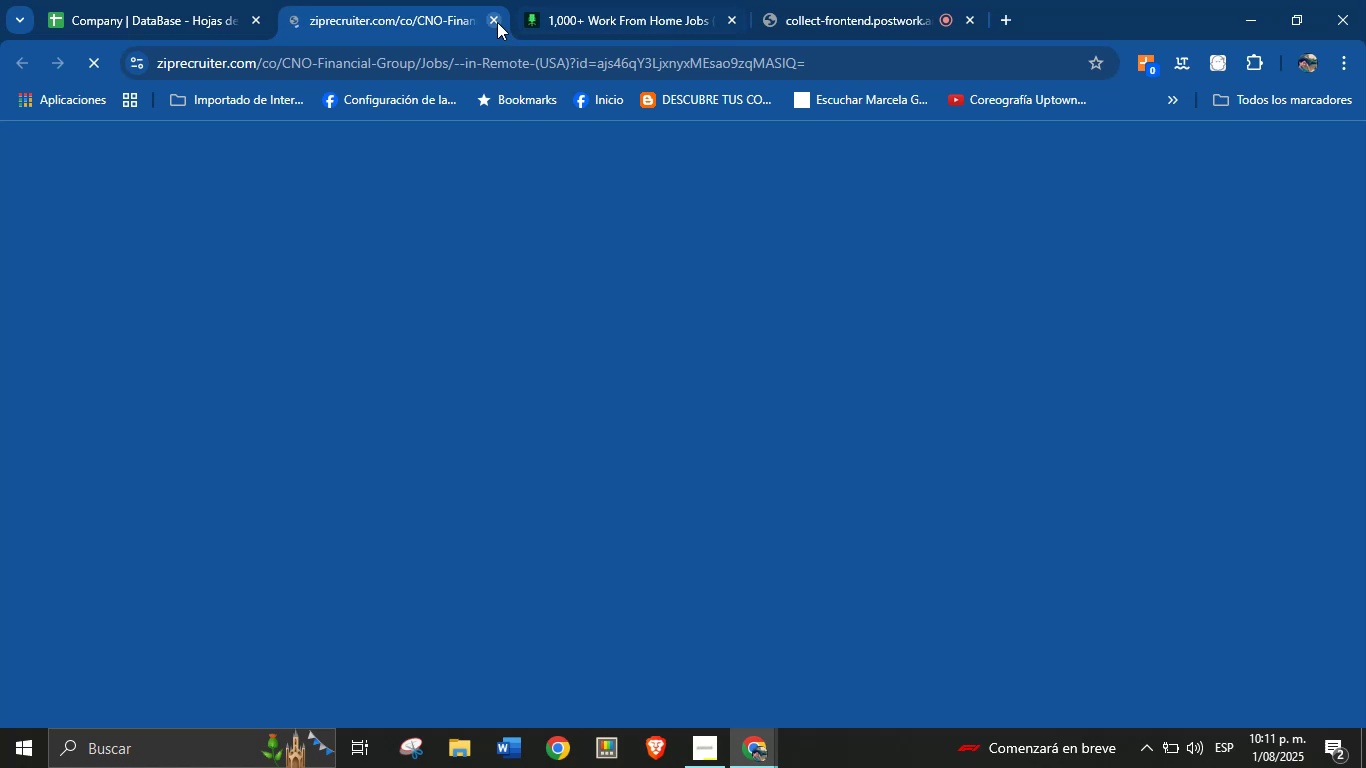 
left_click([624, 0])
 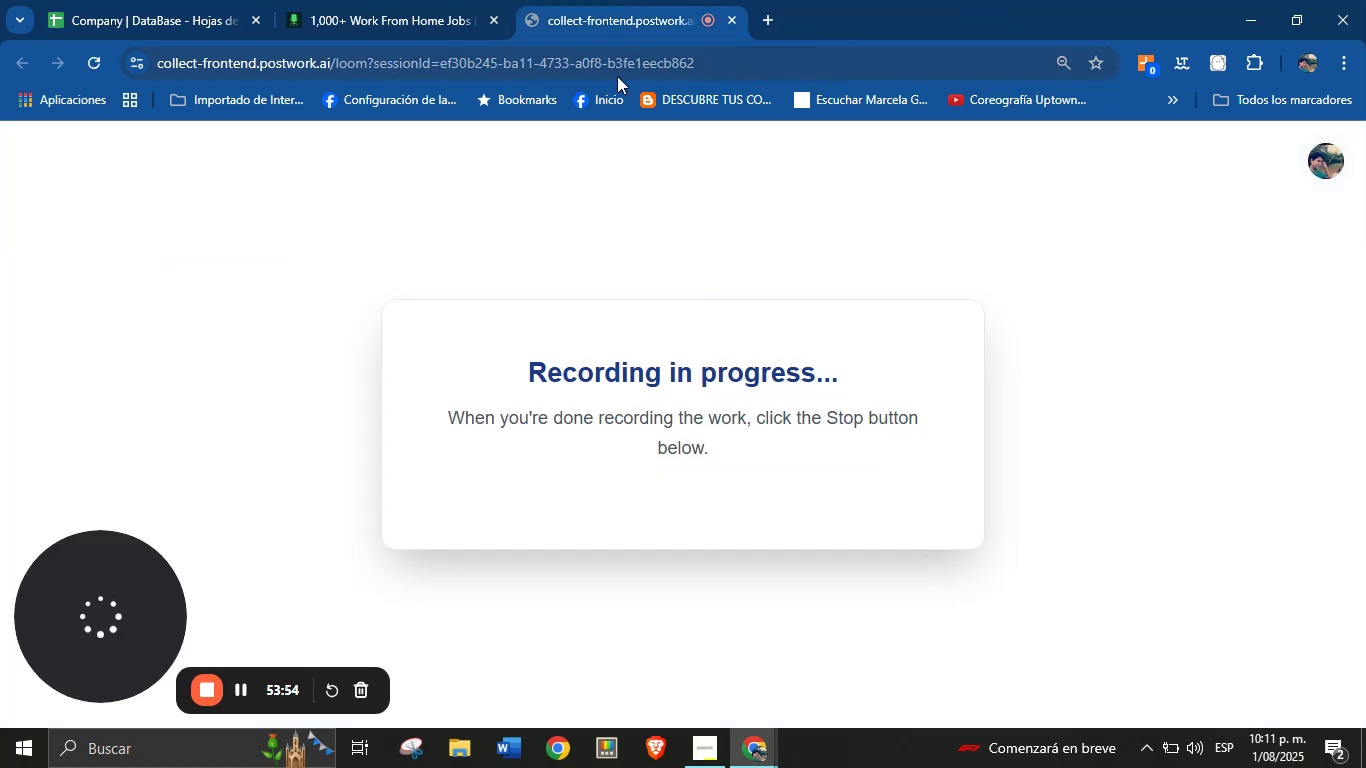 
left_click([455, 0])
 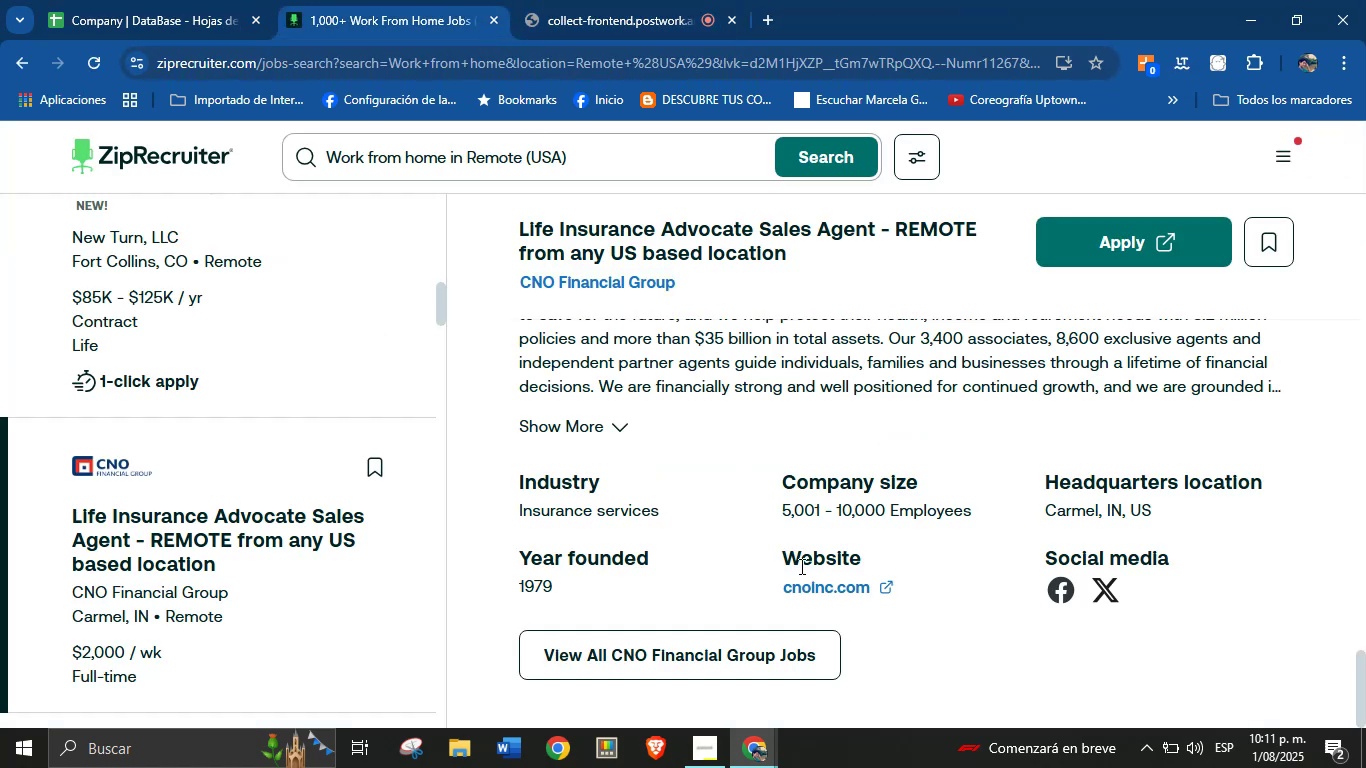 
right_click([813, 583])
 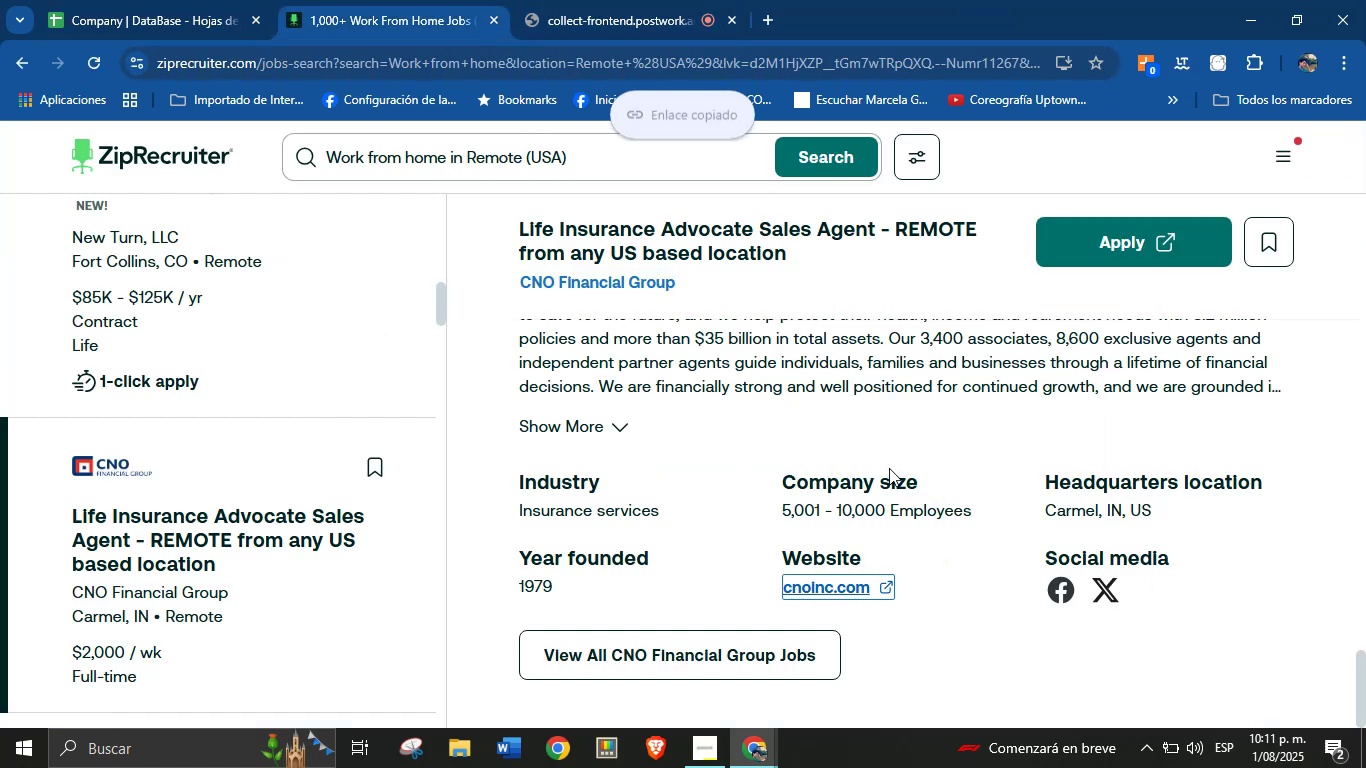 
left_click_drag(start_coordinate=[218, 0], to_coordinate=[212, 0])
 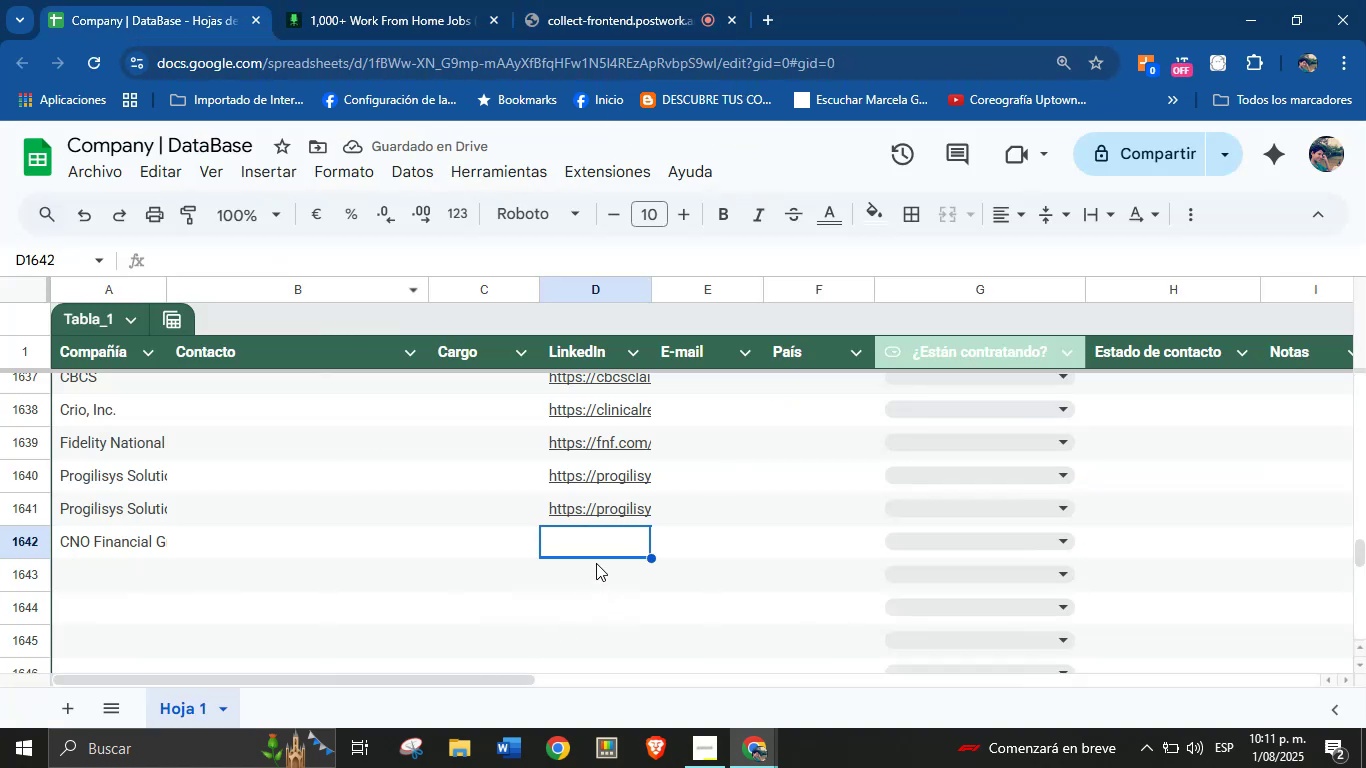 
key(Control+V)
 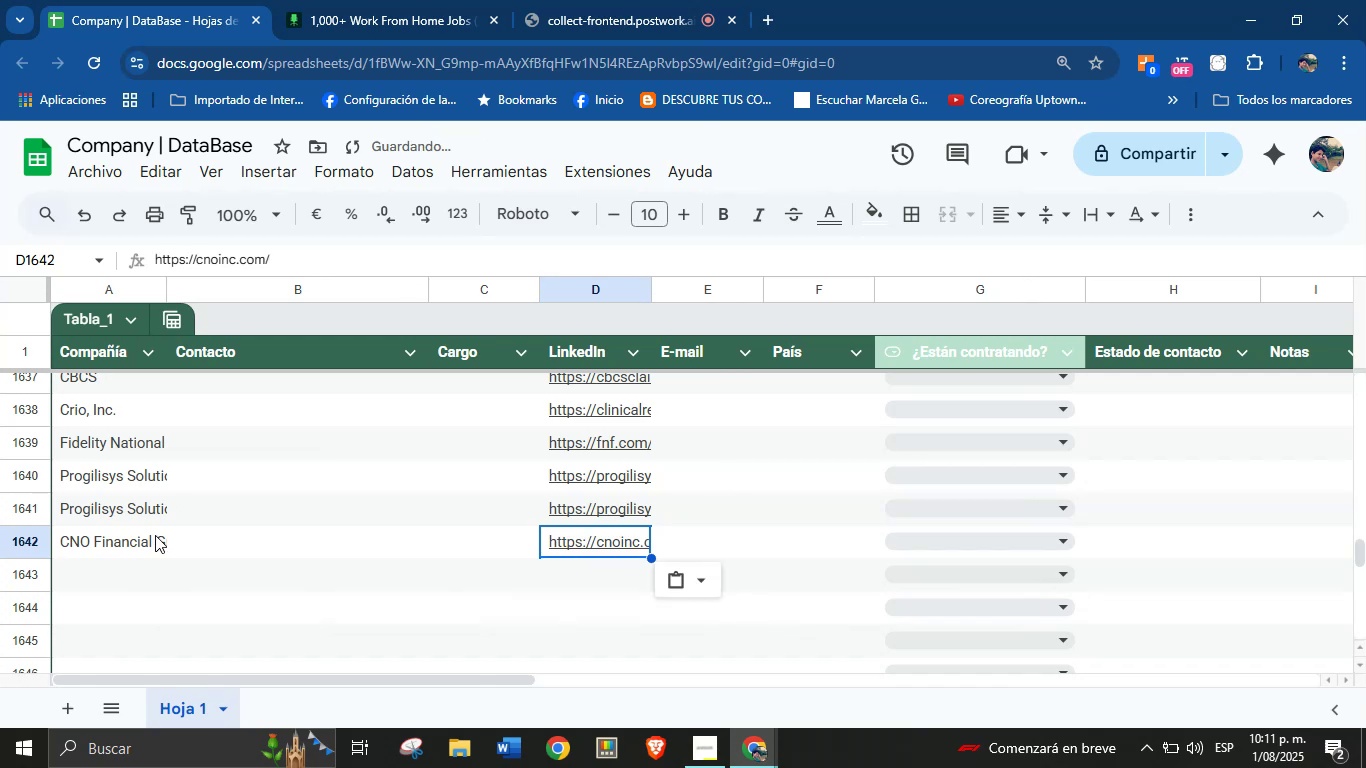 
left_click([125, 580])
 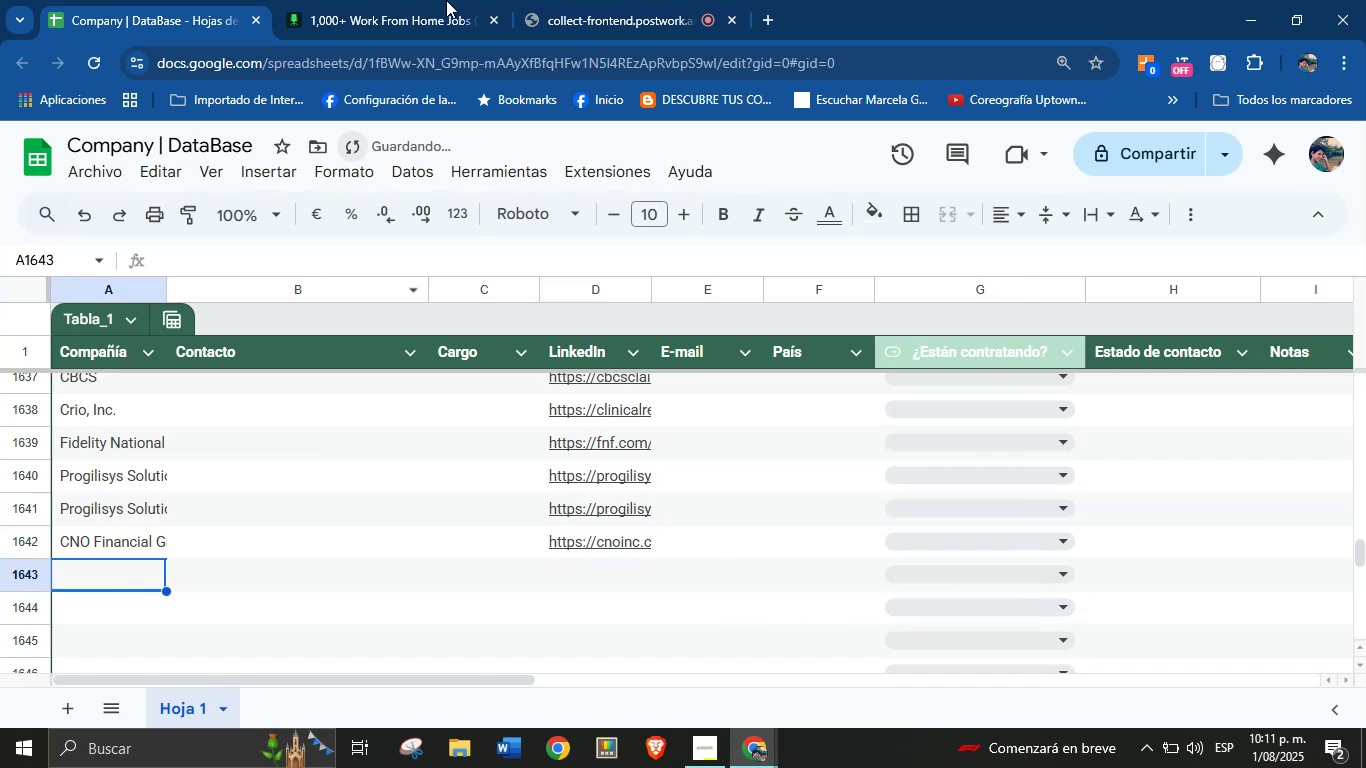 
left_click([469, 0])
 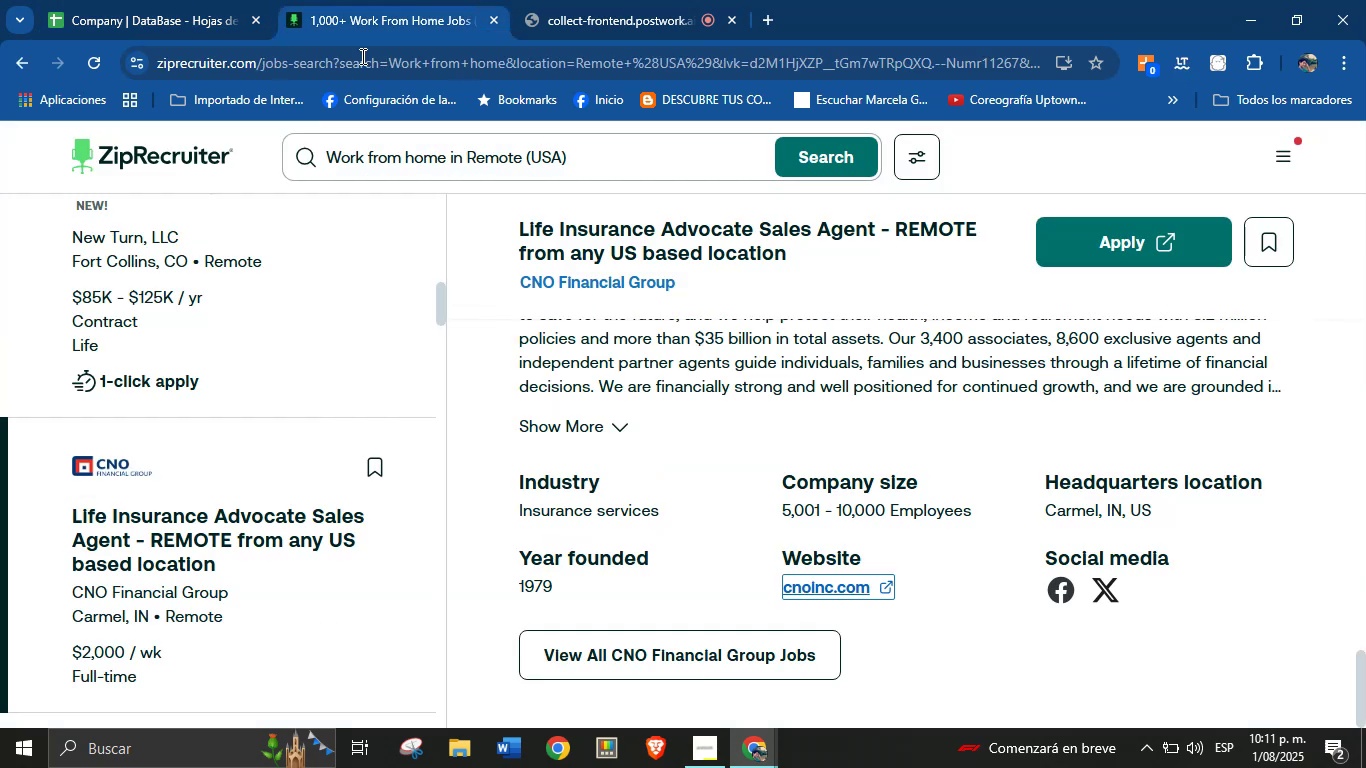 
scroll: coordinate [211, 419], scroll_direction: down, amount: 3.0
 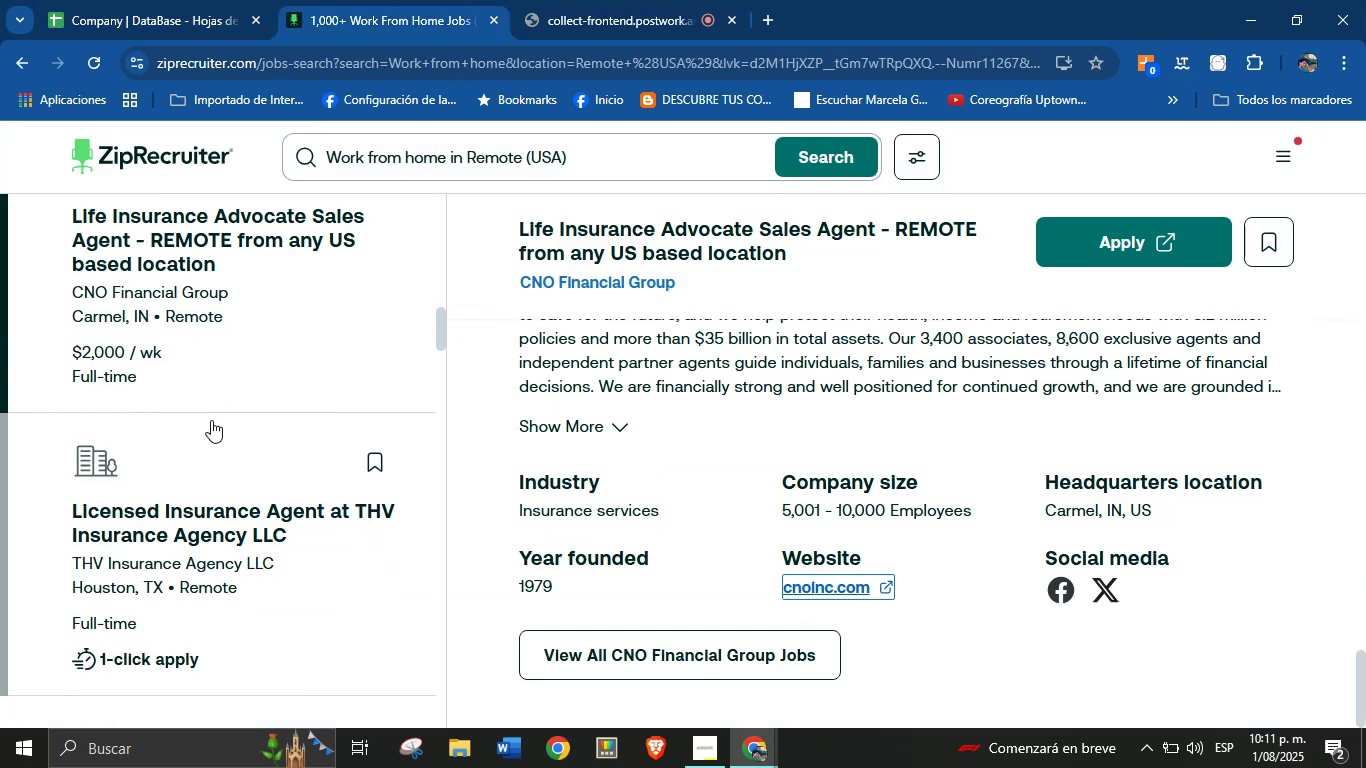 
left_click([202, 438])
 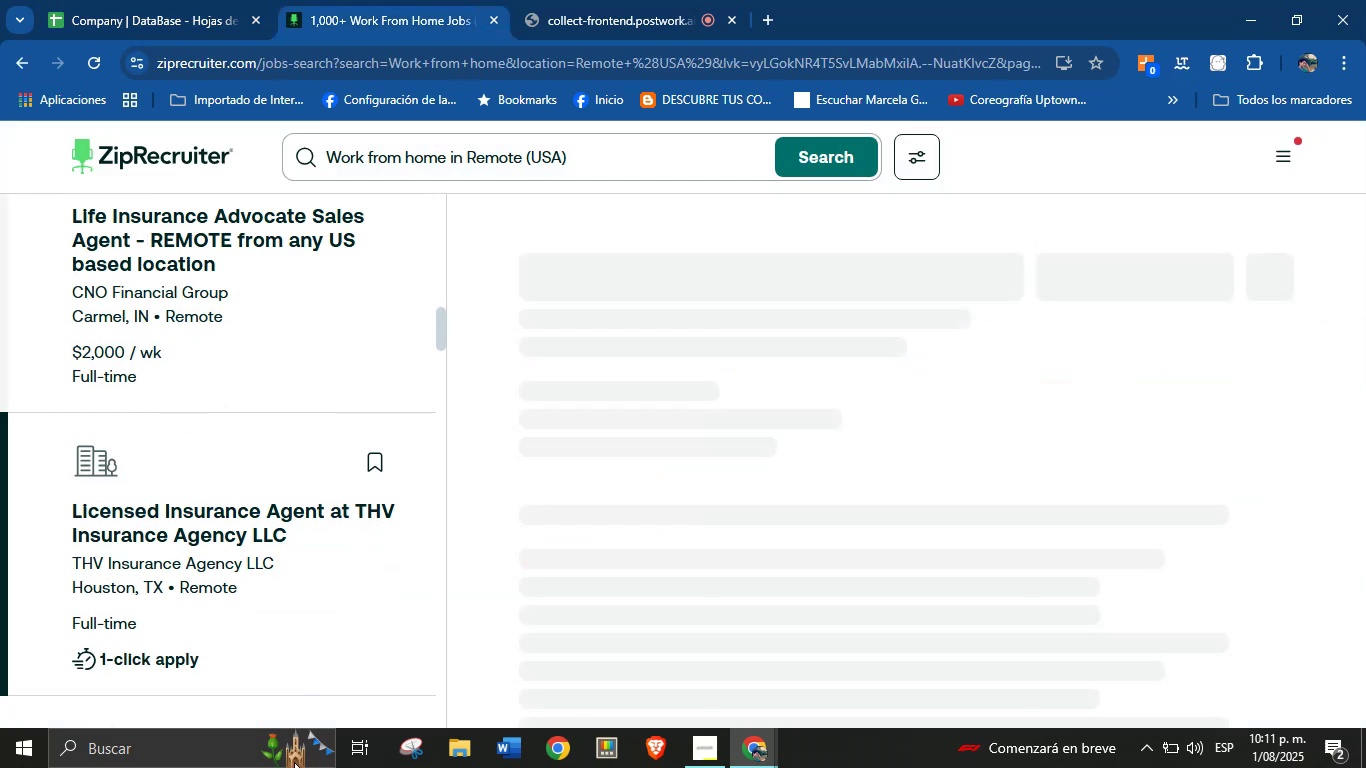 
scroll: coordinate [153, 383], scroll_direction: down, amount: 32.0
 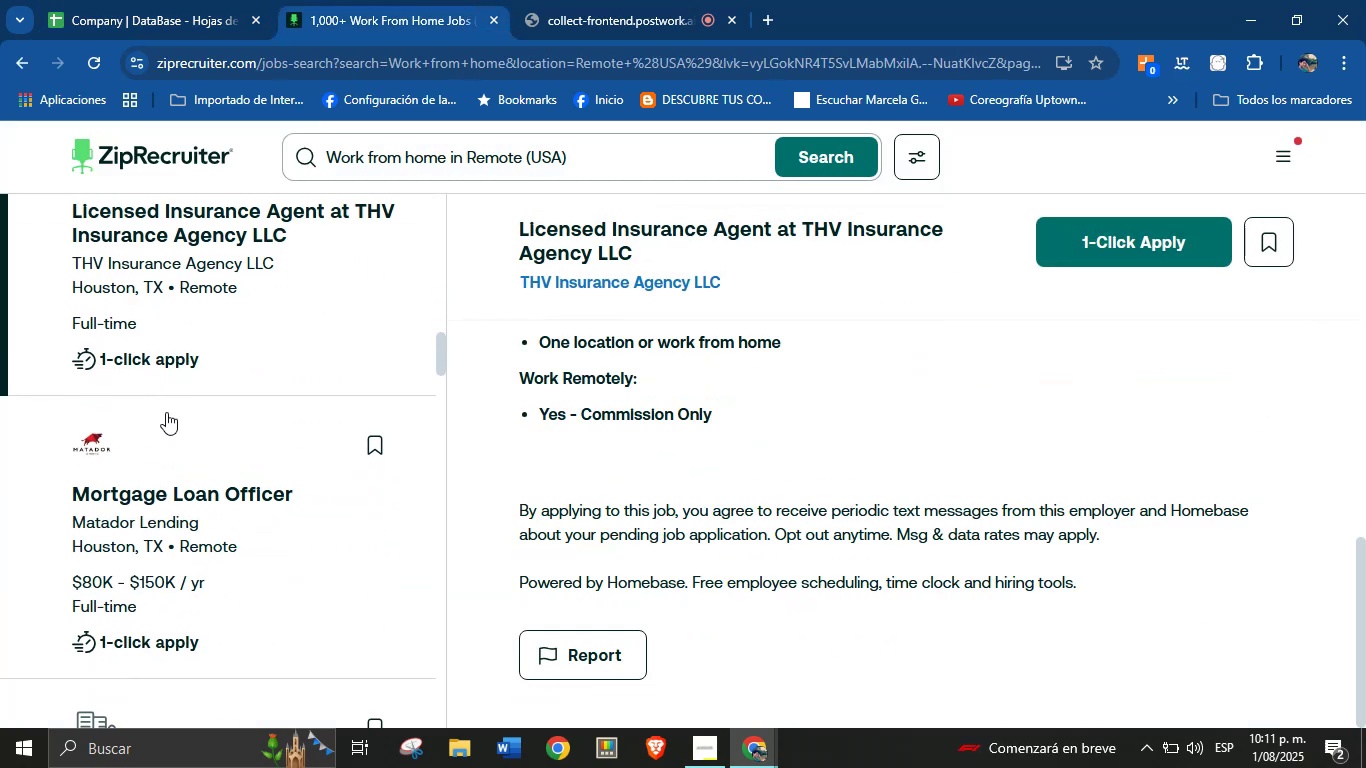 
left_click([168, 416])
 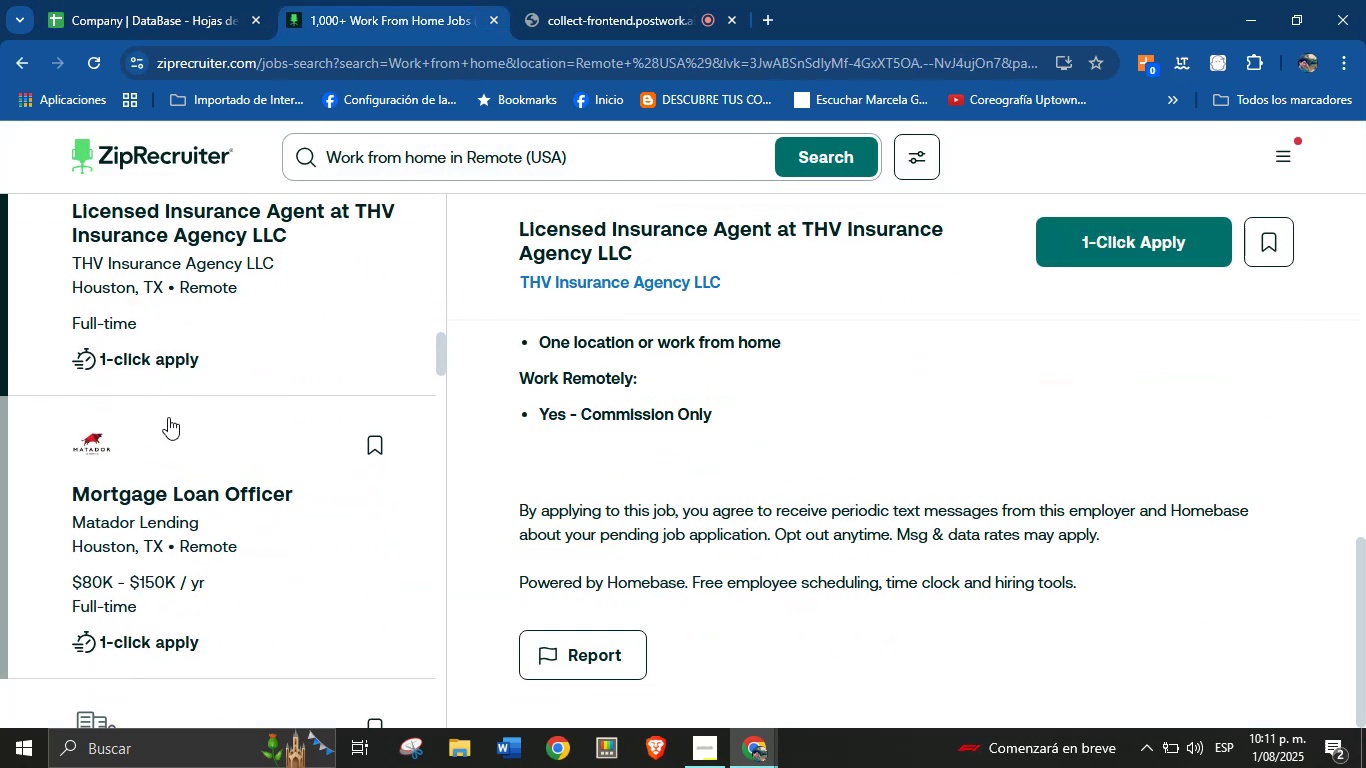 
scroll: coordinate [667, 459], scroll_direction: down, amount: 43.0
 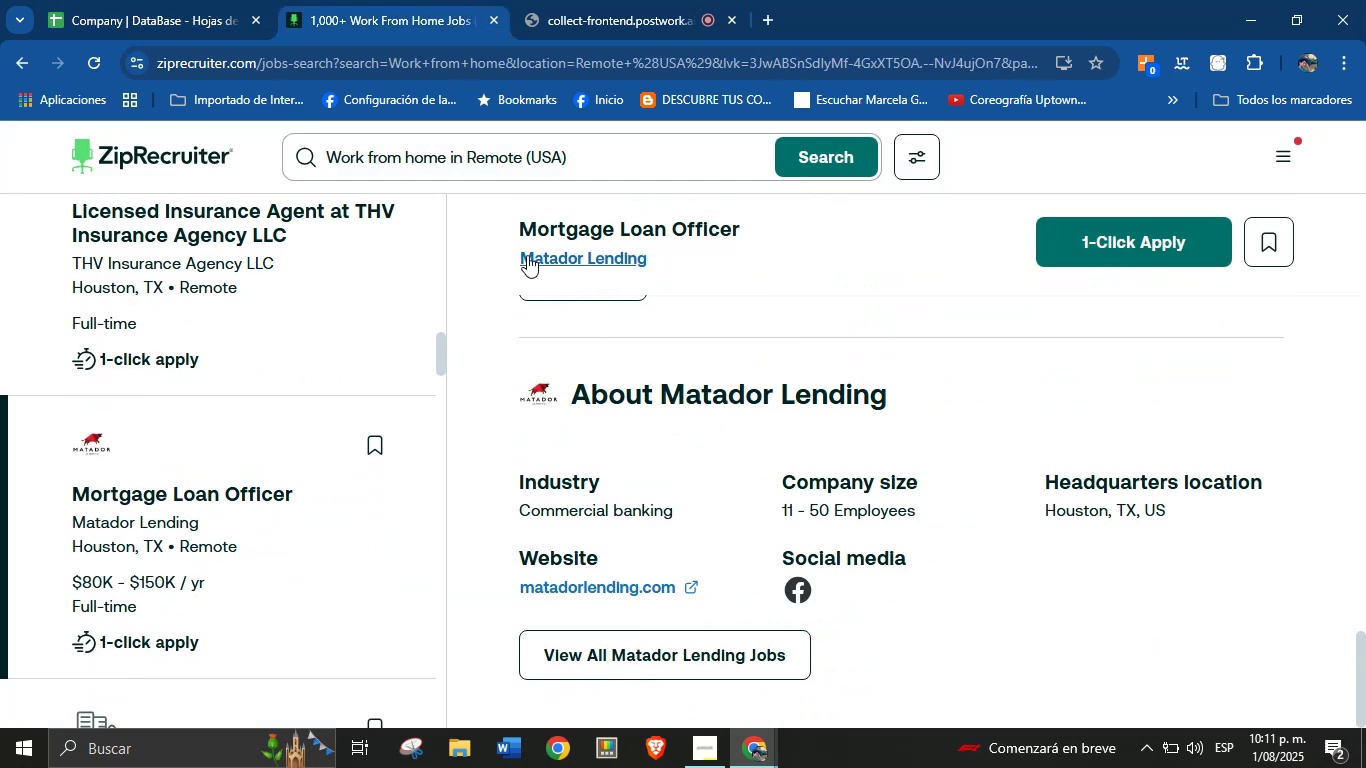 
left_click_drag(start_coordinate=[504, 255], to_coordinate=[653, 275])
 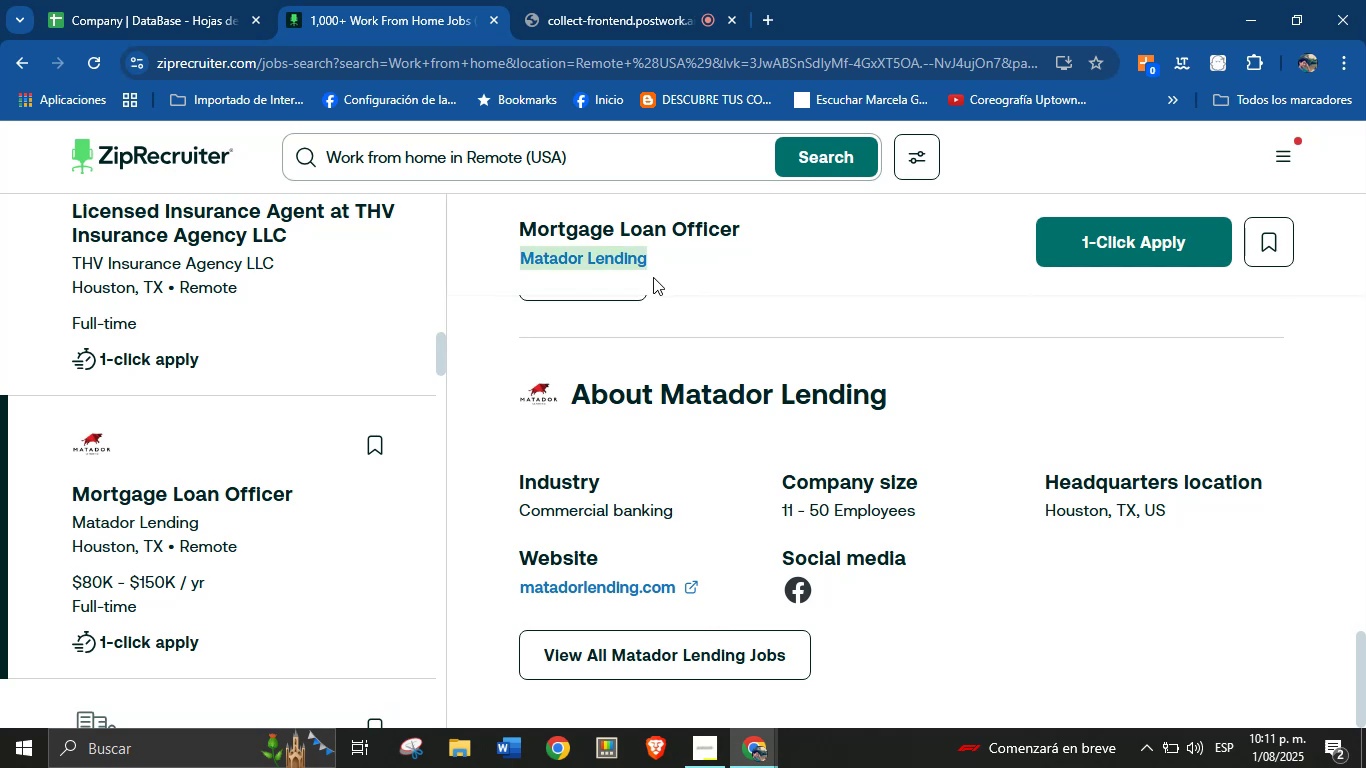 
key(Control+C)
 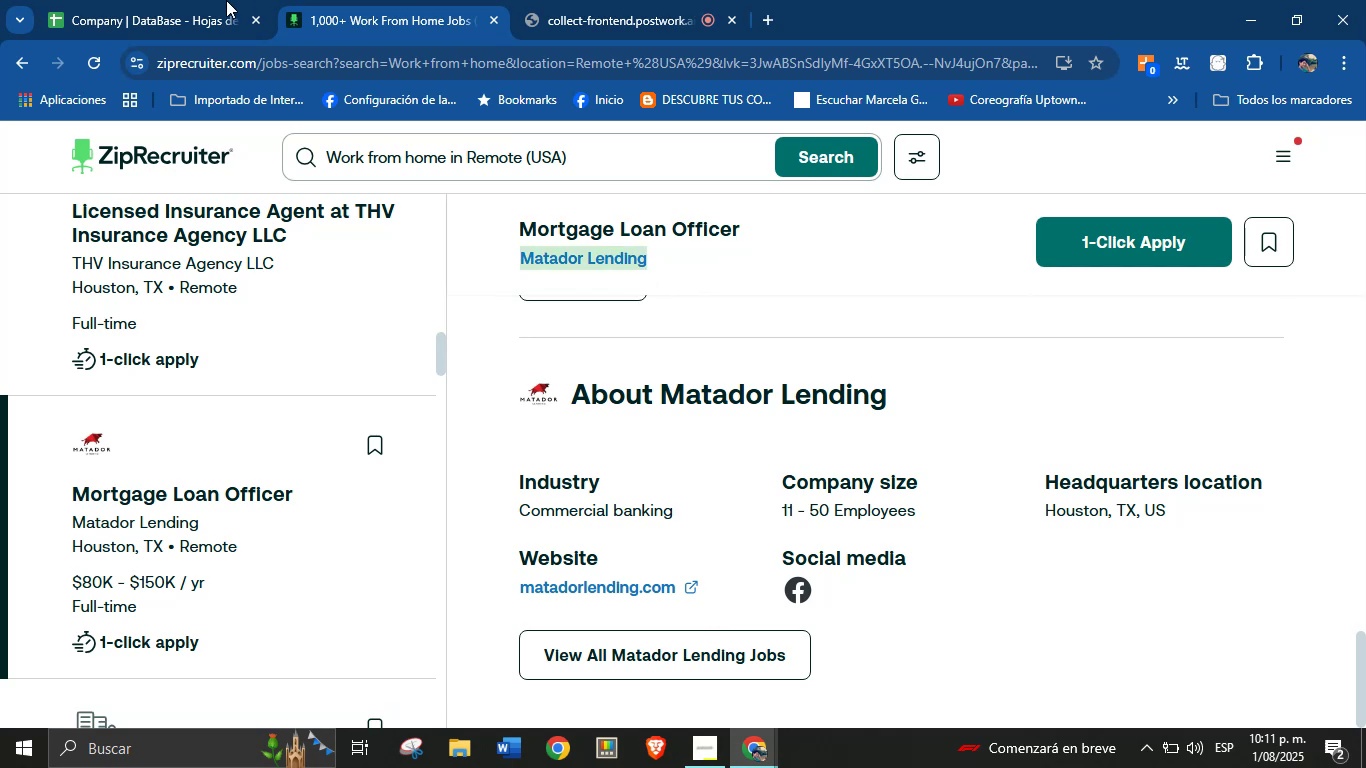 
left_click([159, 0])
 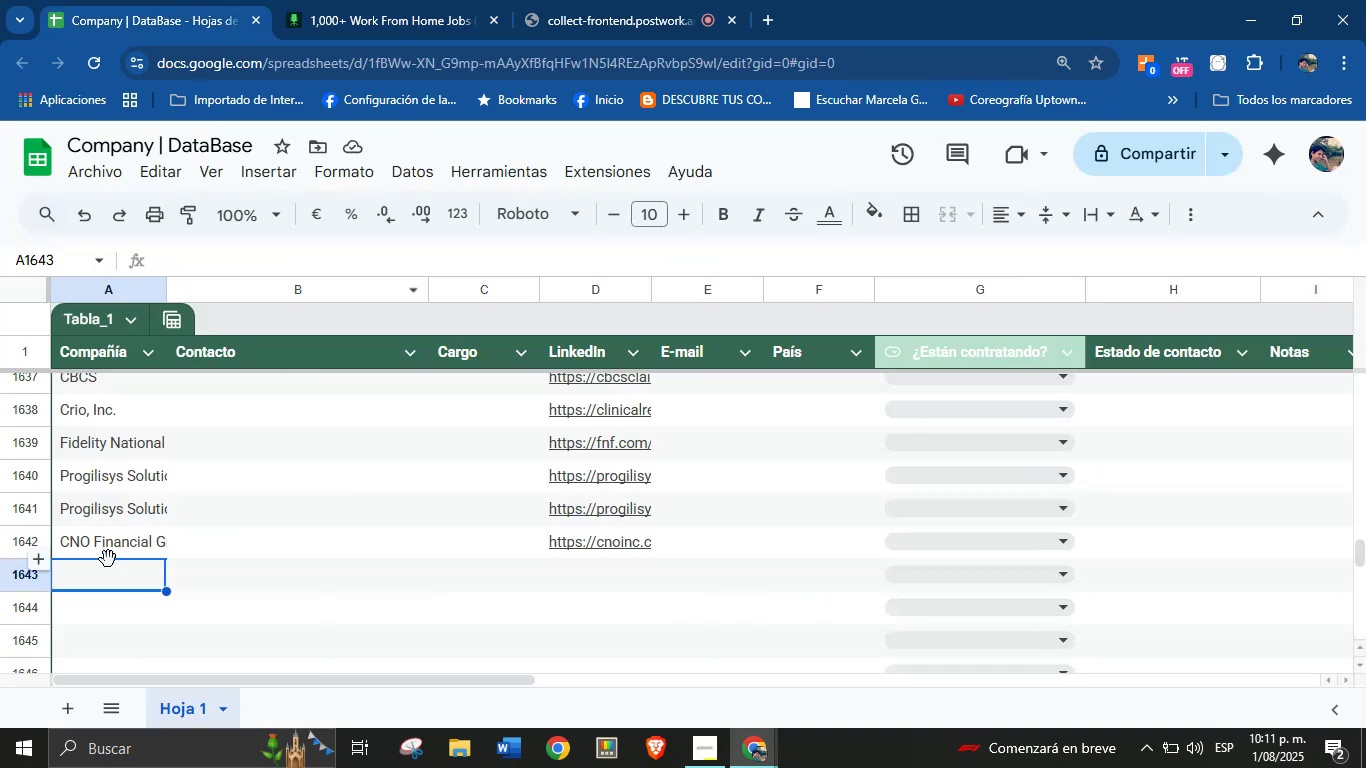 
left_click([97, 574])
 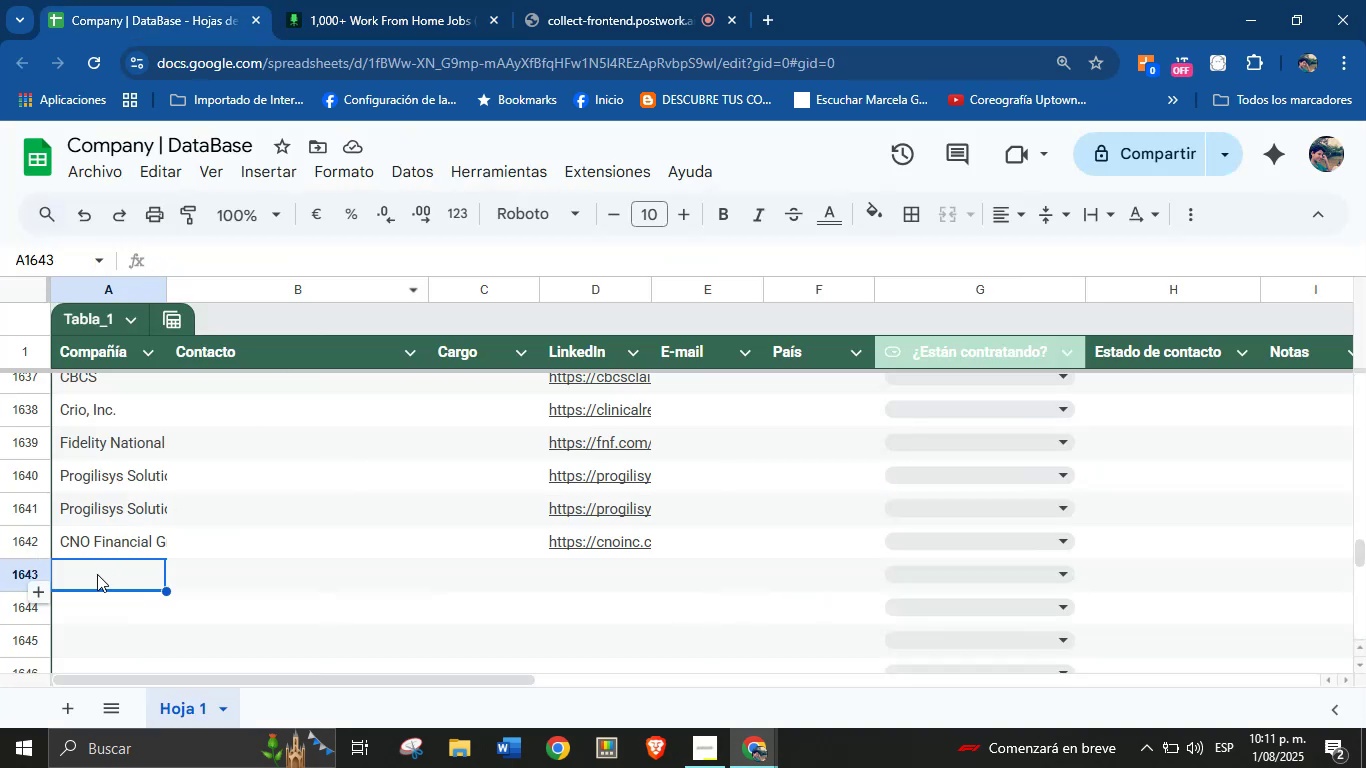 
key(Control+V)
 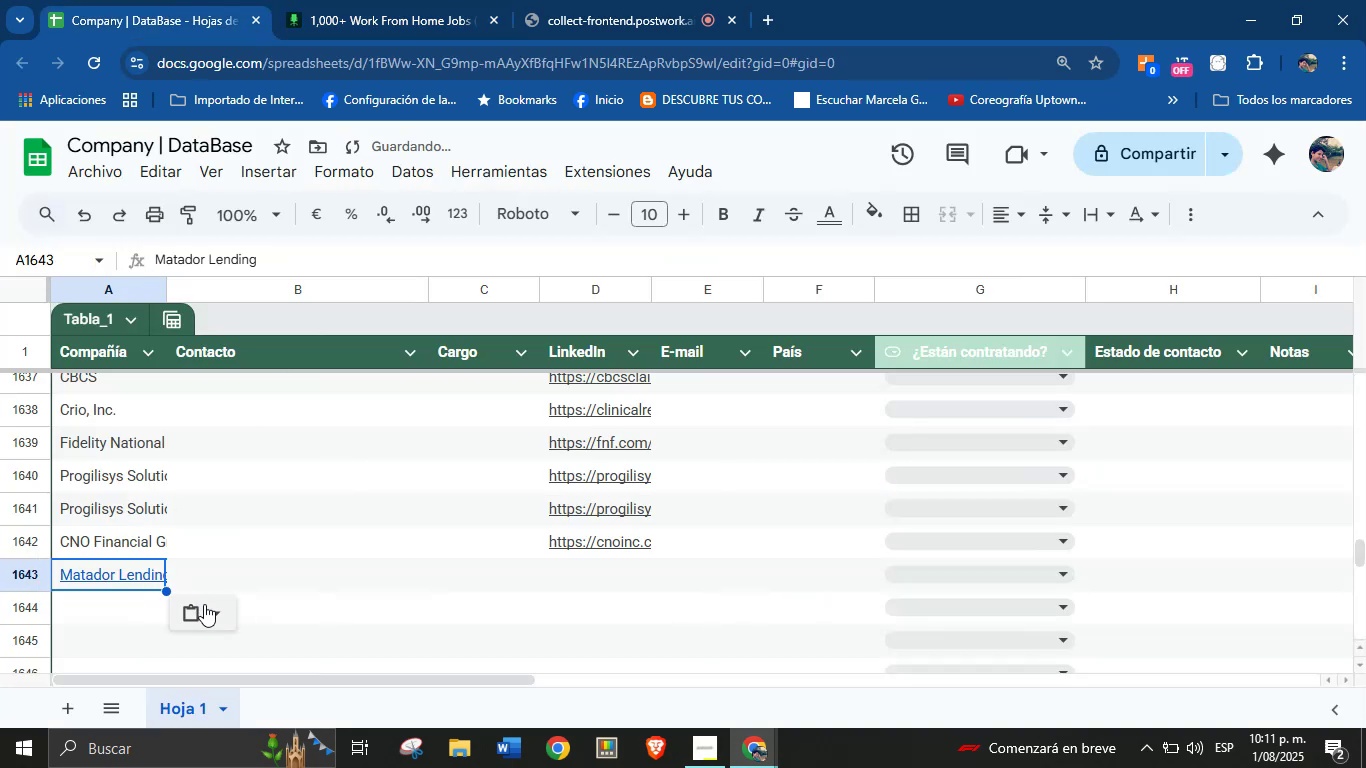 
left_click([208, 610])
 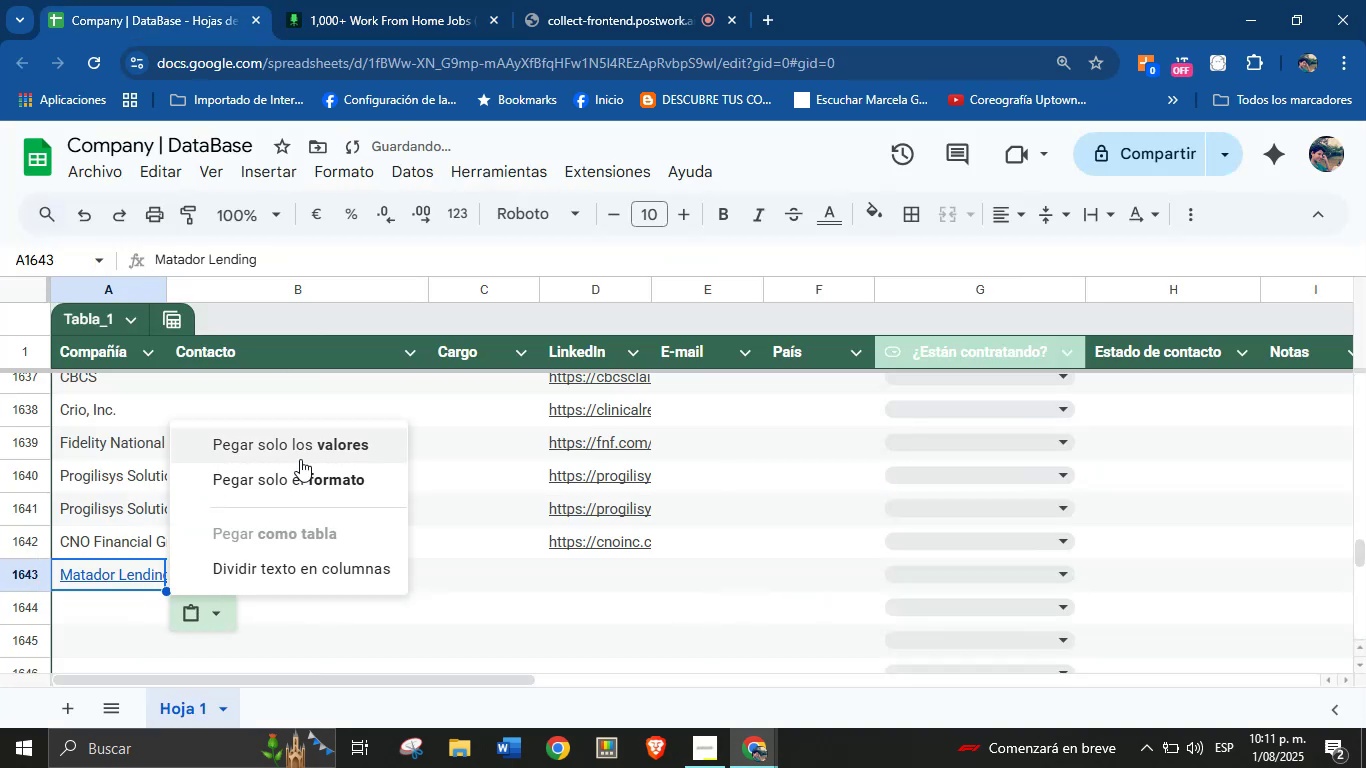 
left_click([300, 458])
 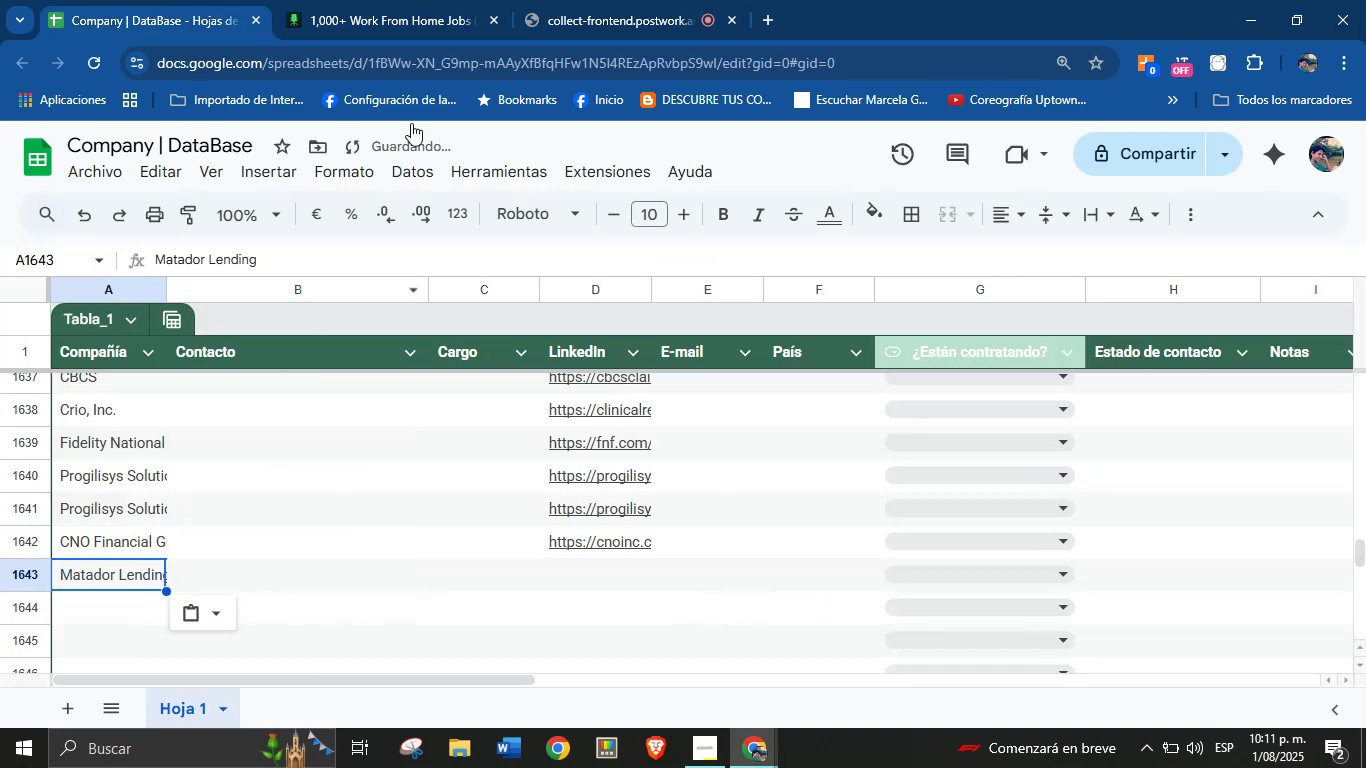 
left_click([425, 0])
 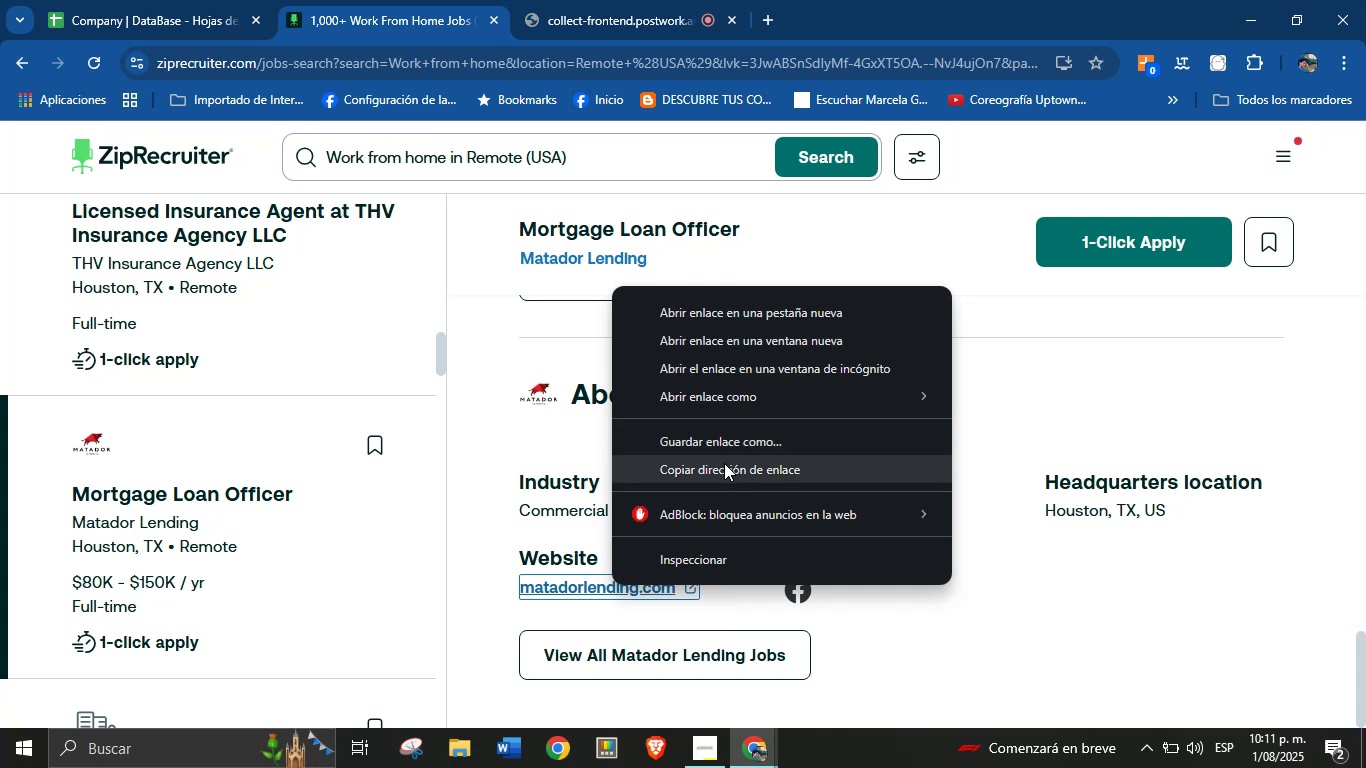 
left_click([138, 0])
 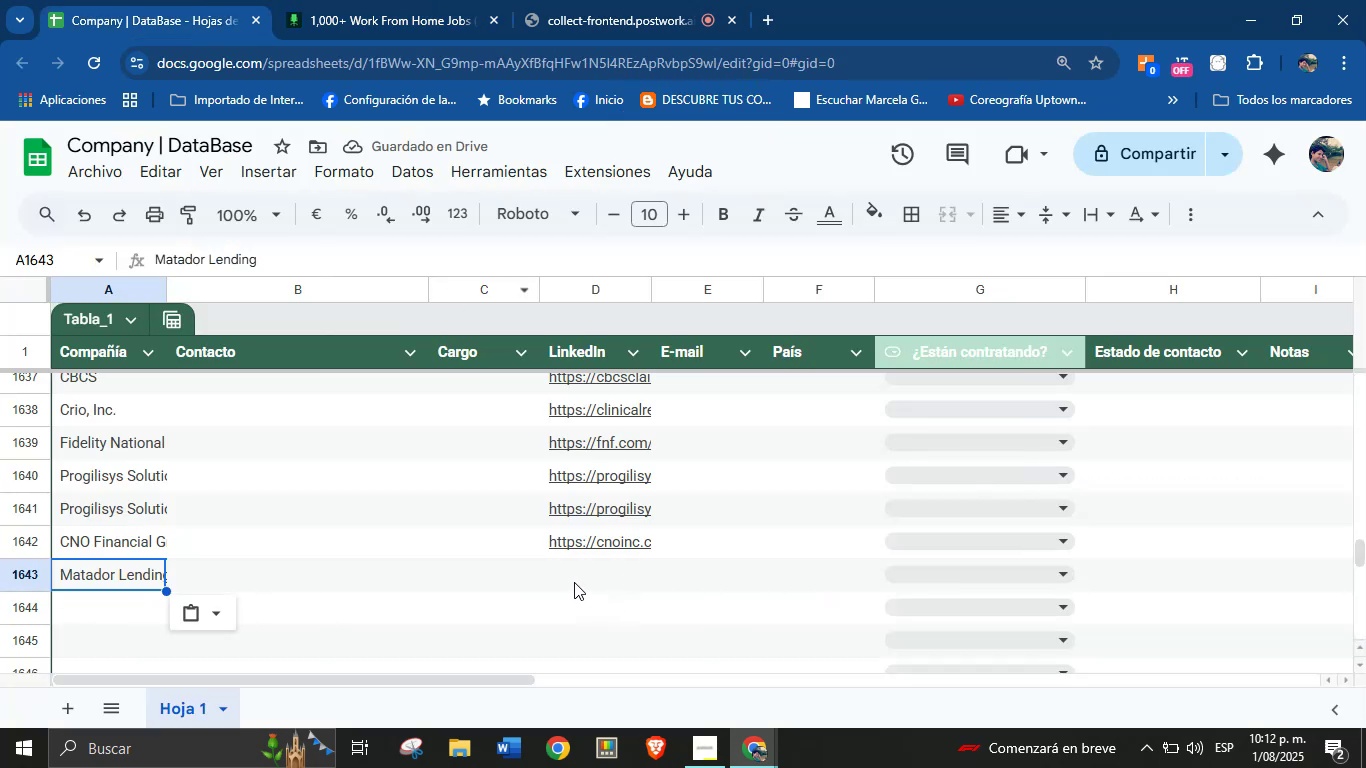 
key(Control+V)
 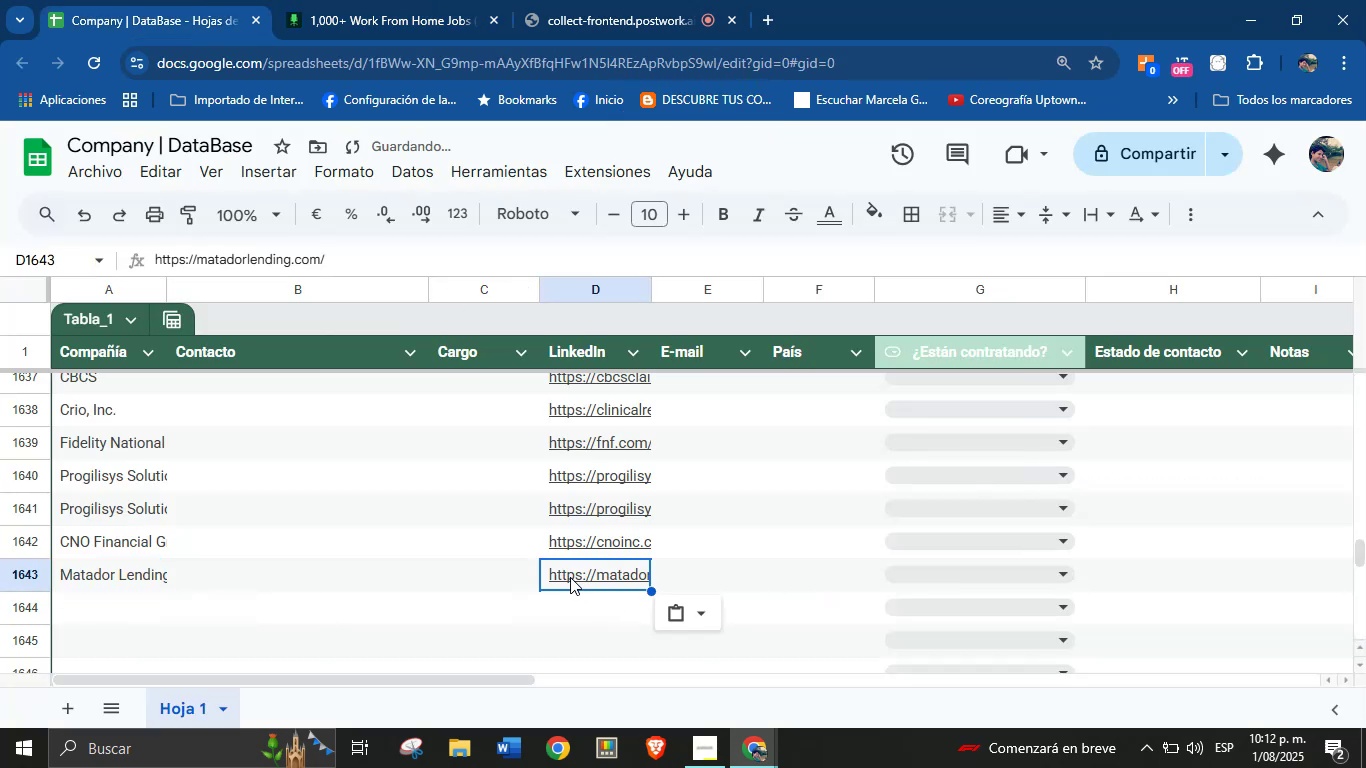 
scroll: coordinate [286, 535], scroll_direction: down, amount: 1.0
 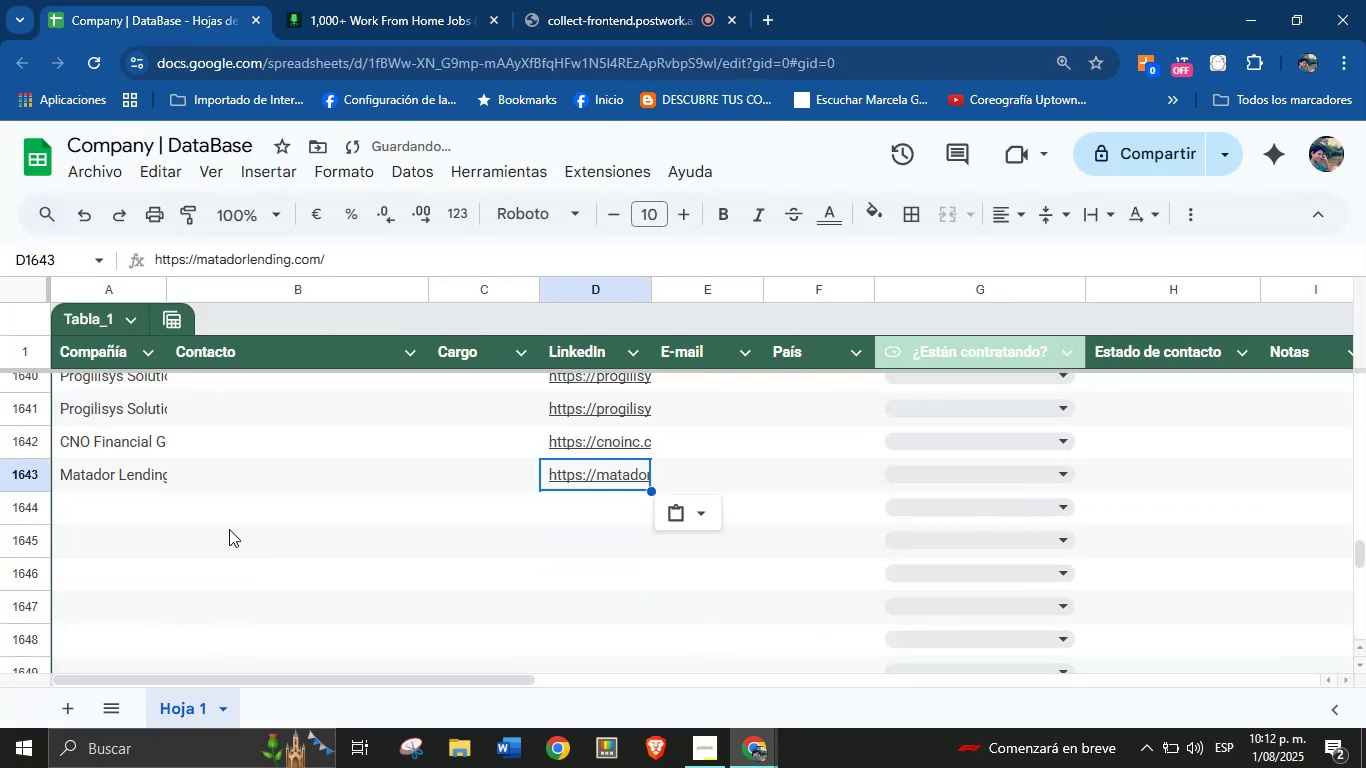 
left_click([117, 523])
 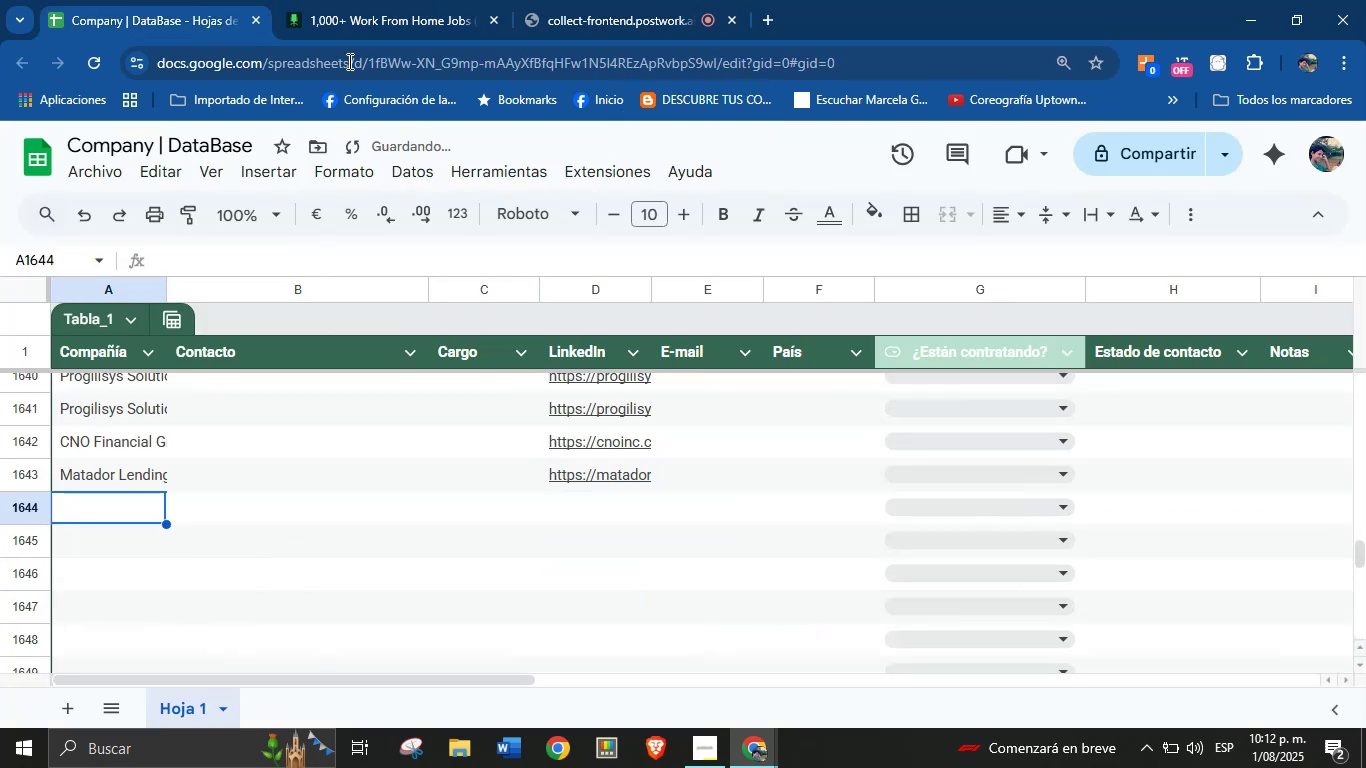 
left_click([402, 0])
 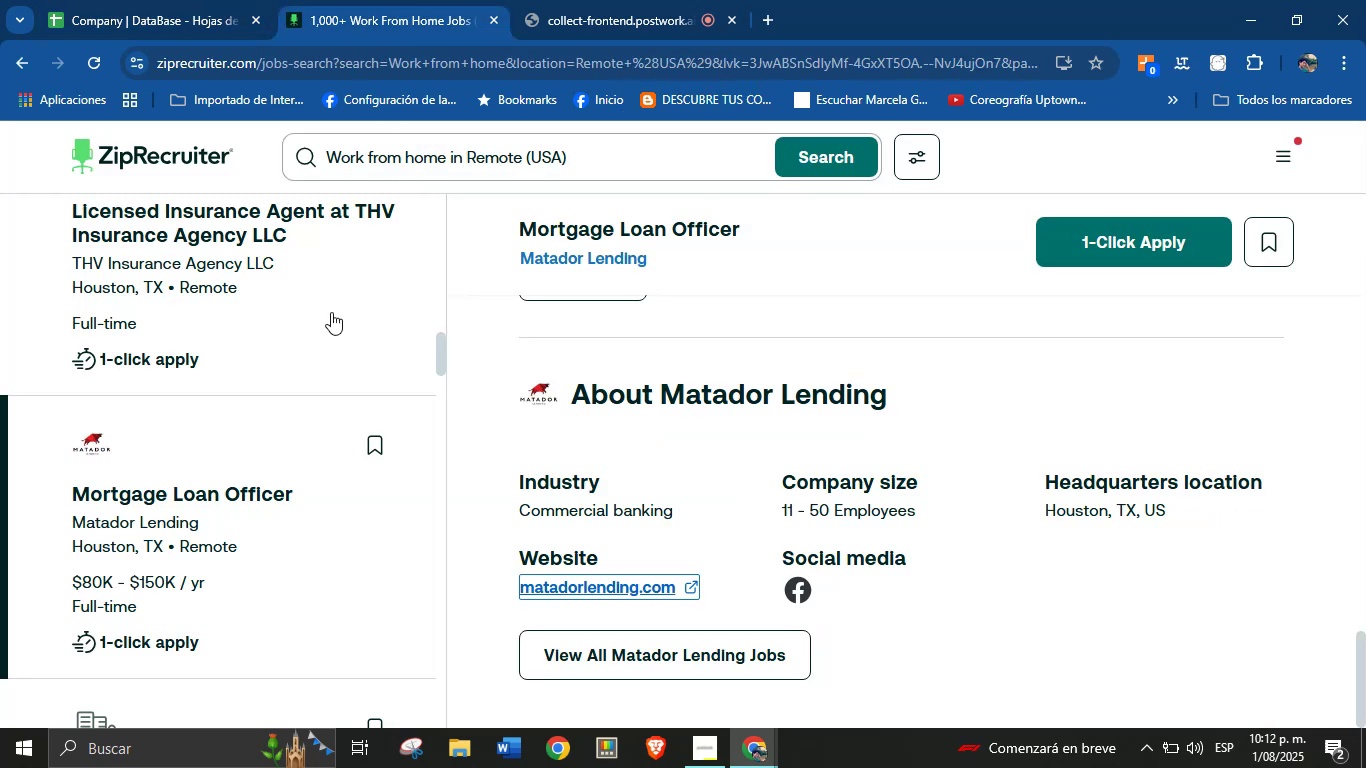 
scroll: coordinate [722, 505], scroll_direction: down, amount: 87.0
 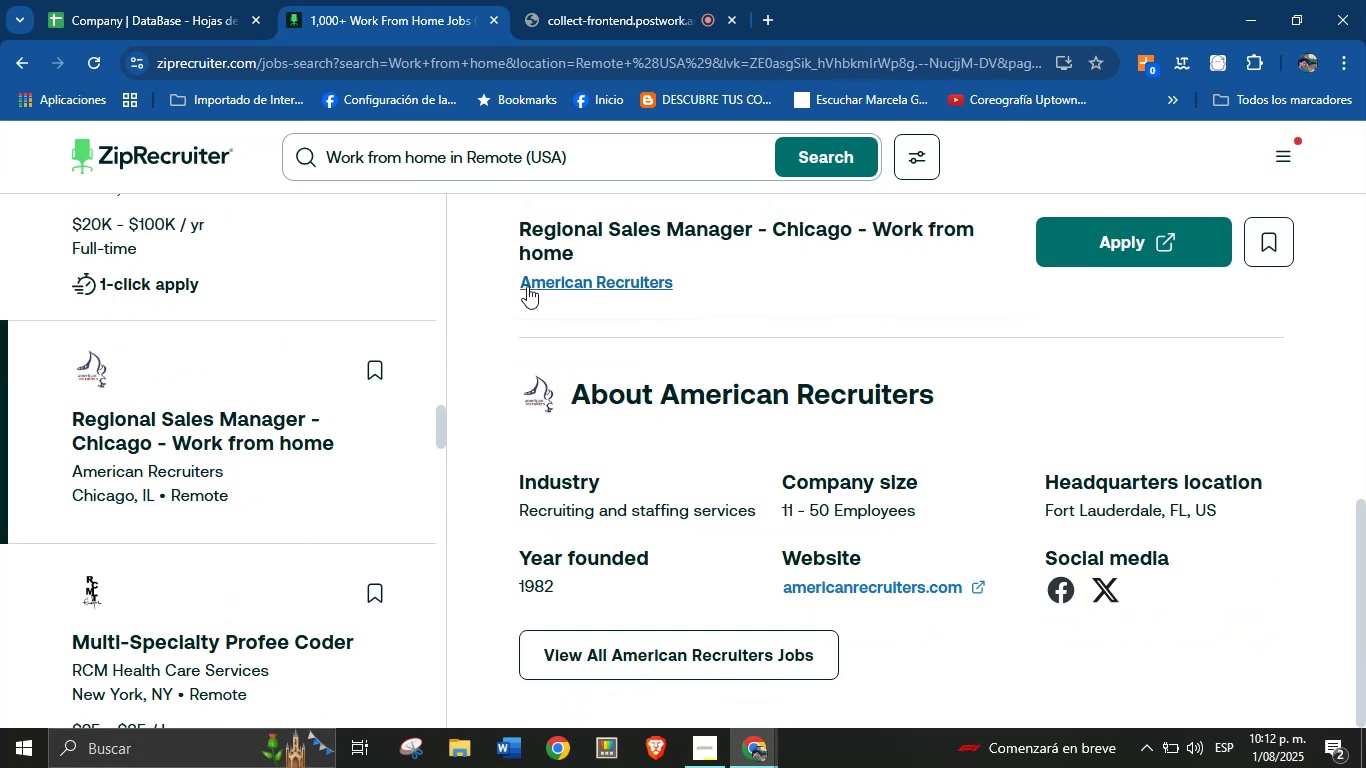 
left_click_drag(start_coordinate=[510, 286], to_coordinate=[680, 289])
 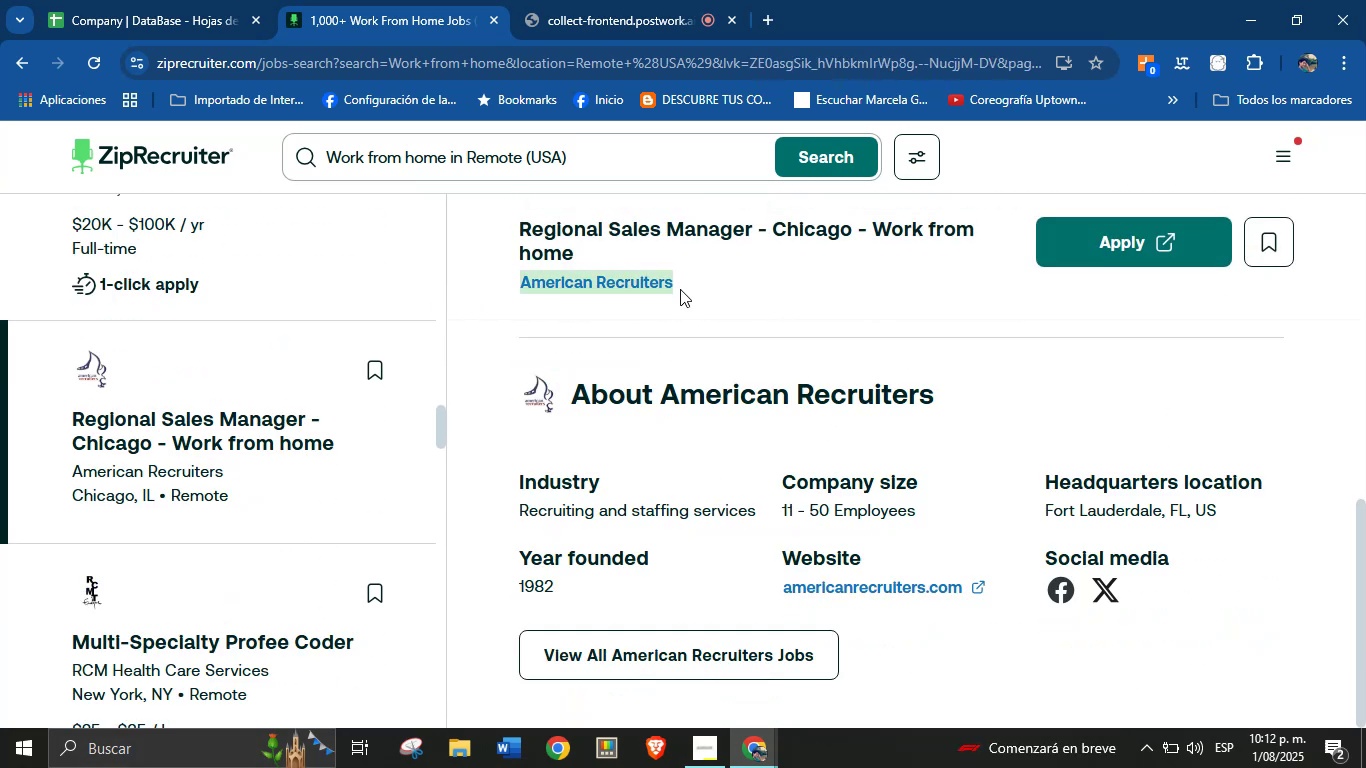 
key(Control+C)
 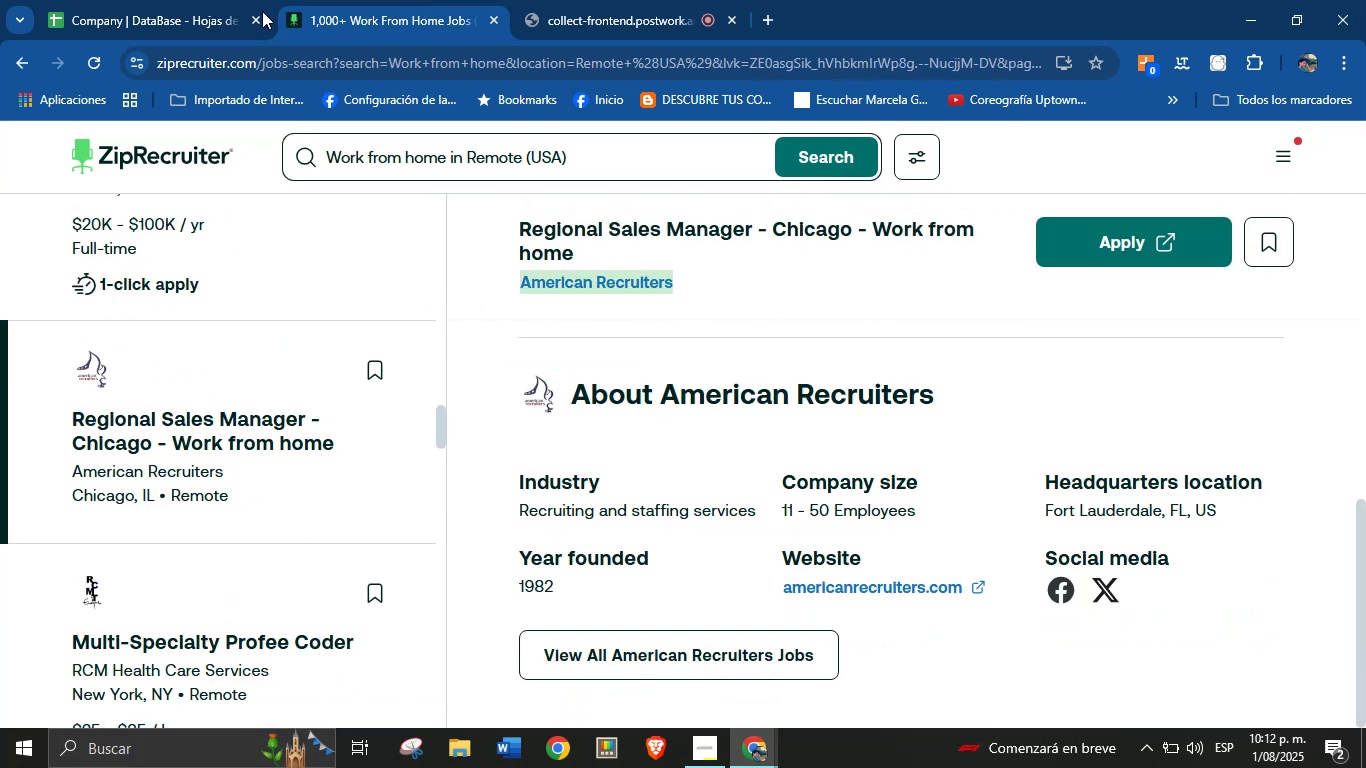 
left_click([140, 0])
 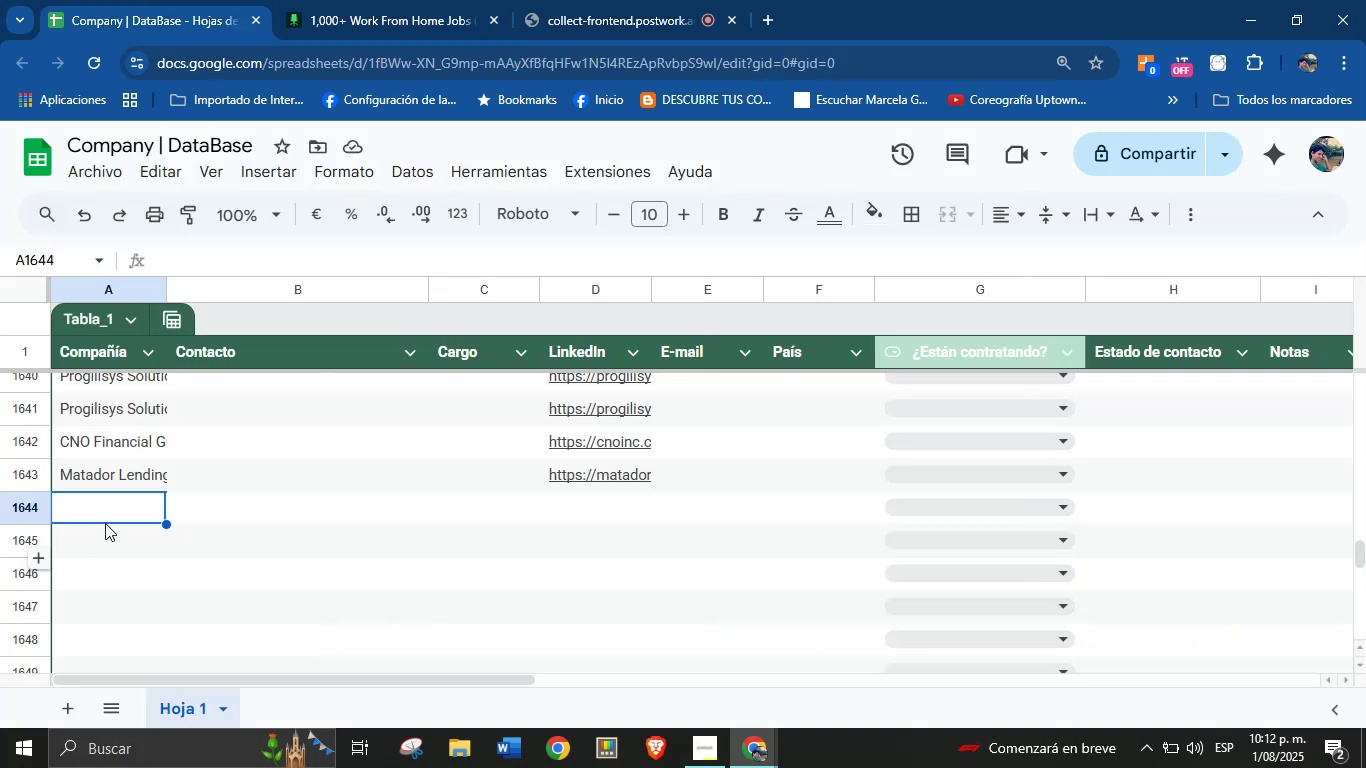 
key(Control+V)
 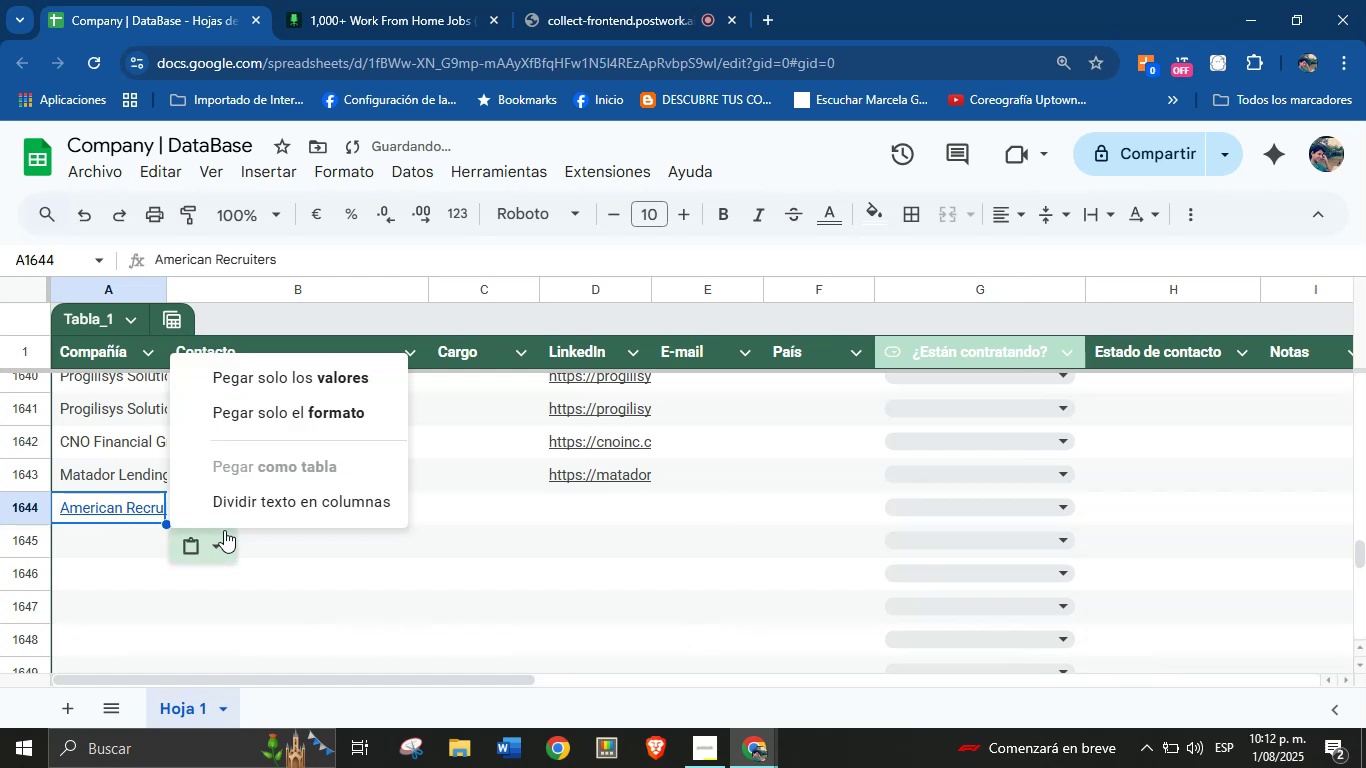 
left_click([324, 377])
 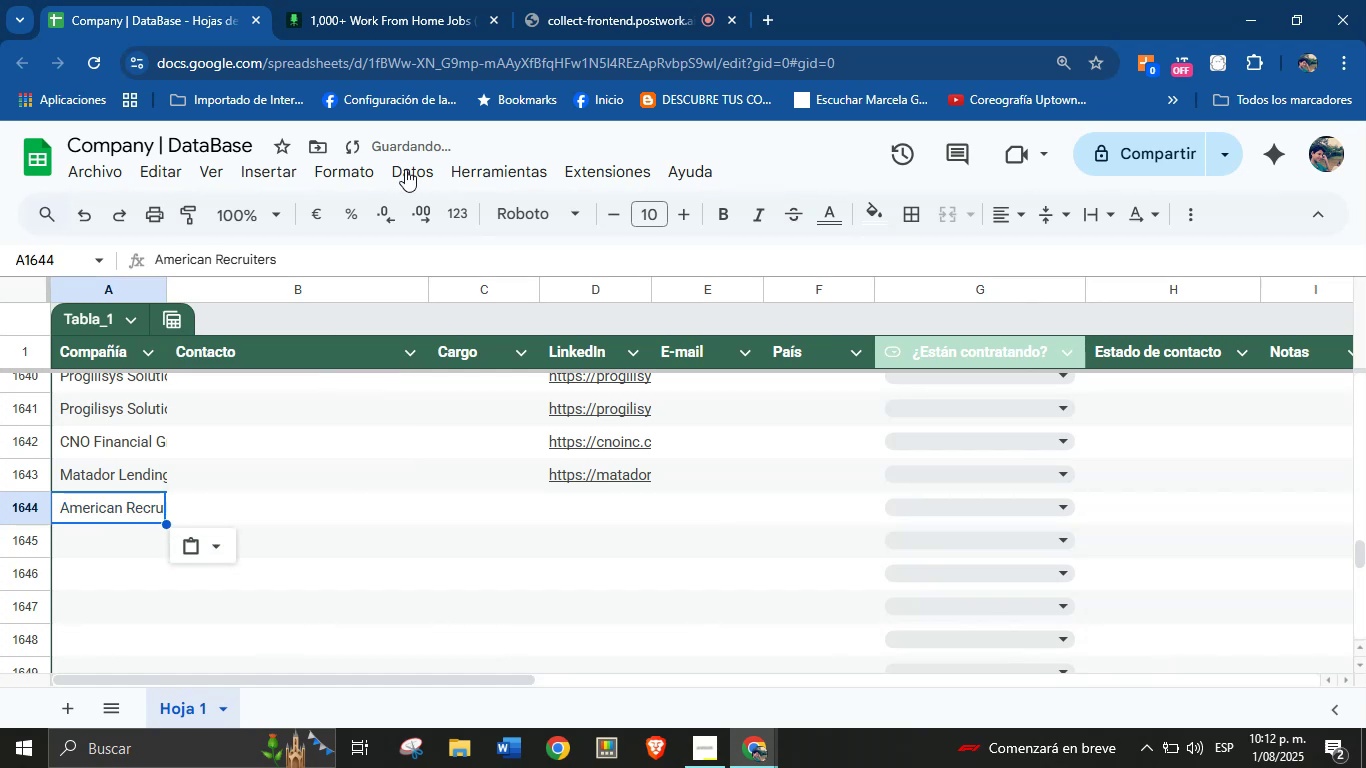 
left_click([409, 0])
 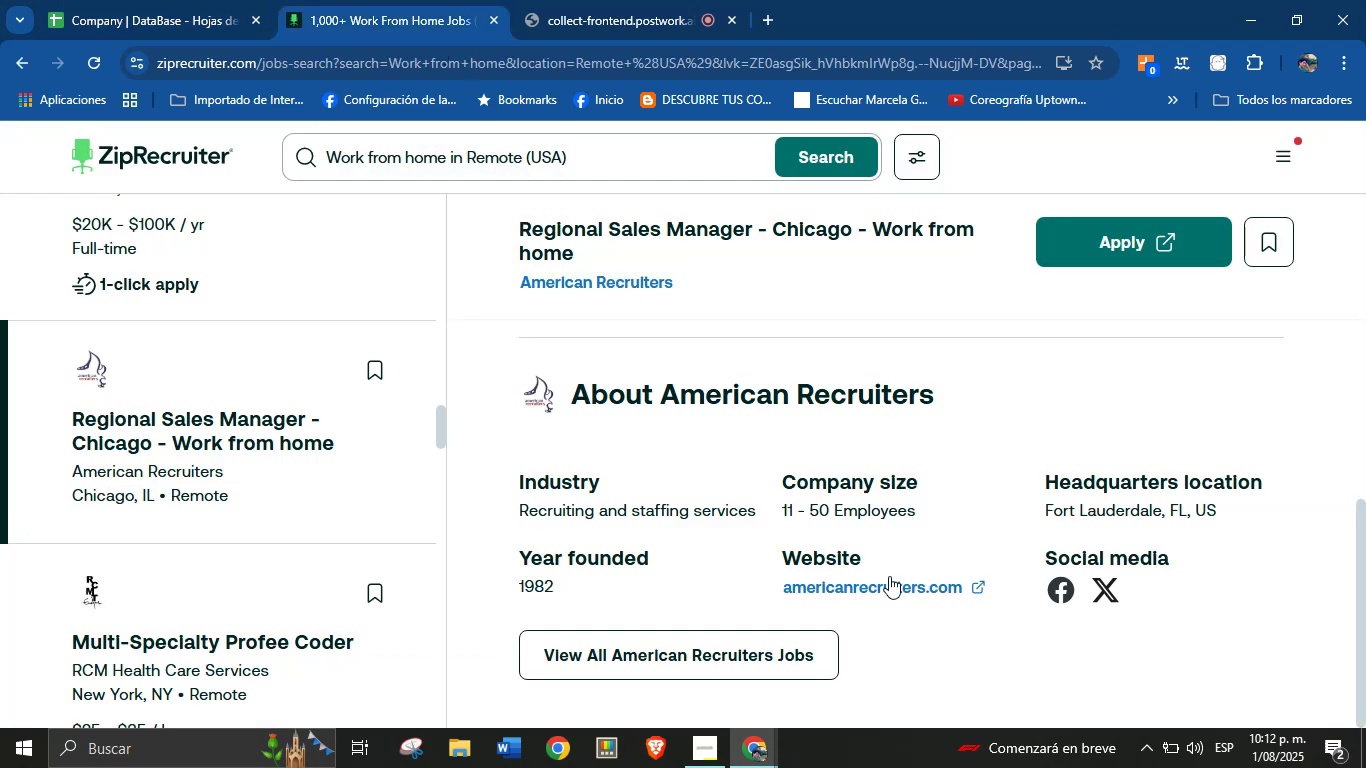 
right_click([880, 576])
 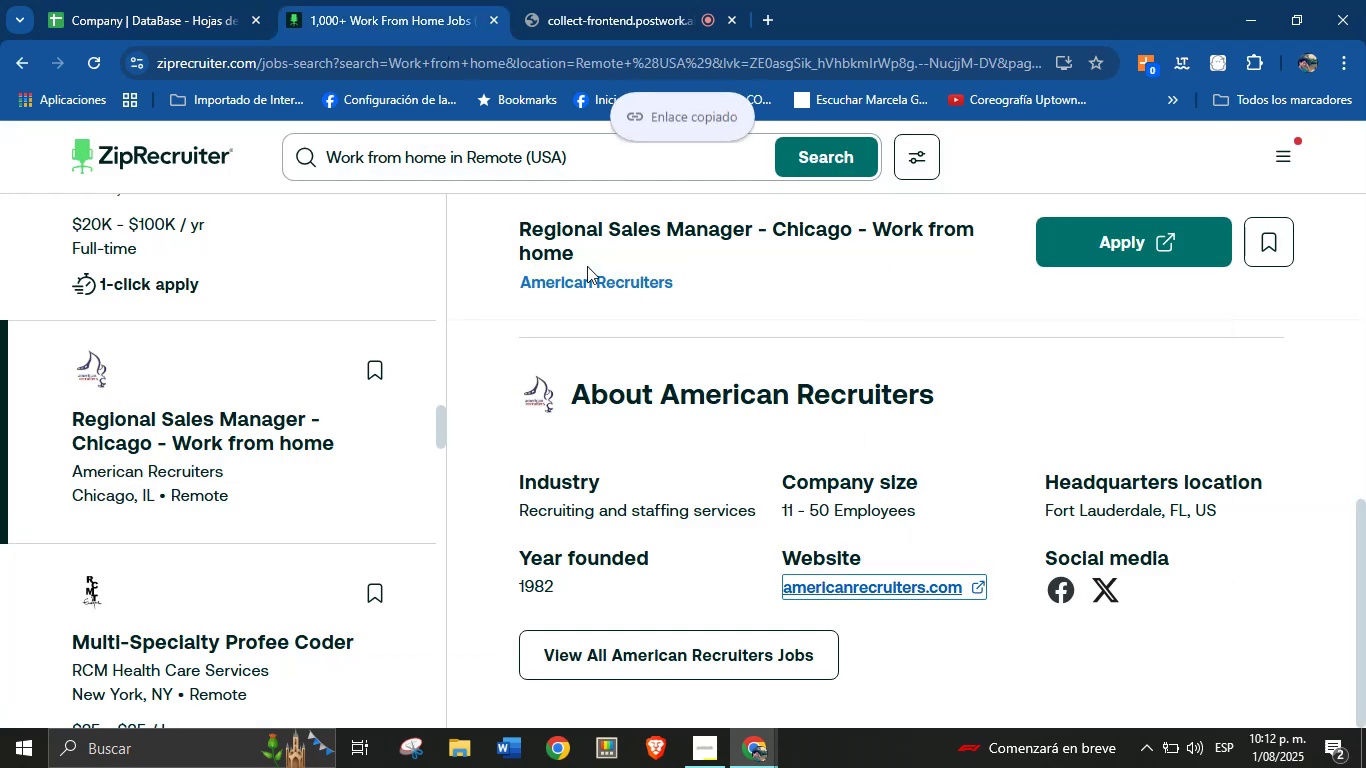 
left_click([135, 0])
 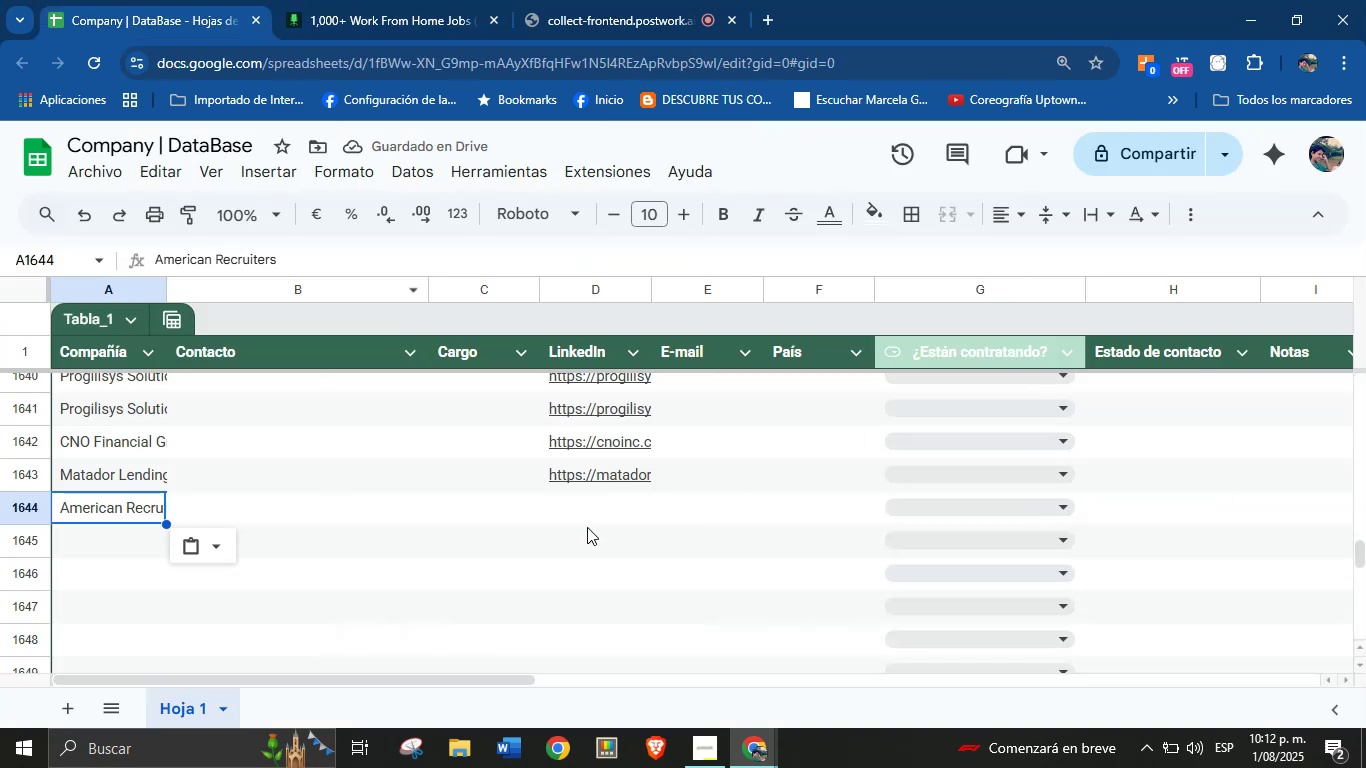 
left_click([588, 515])
 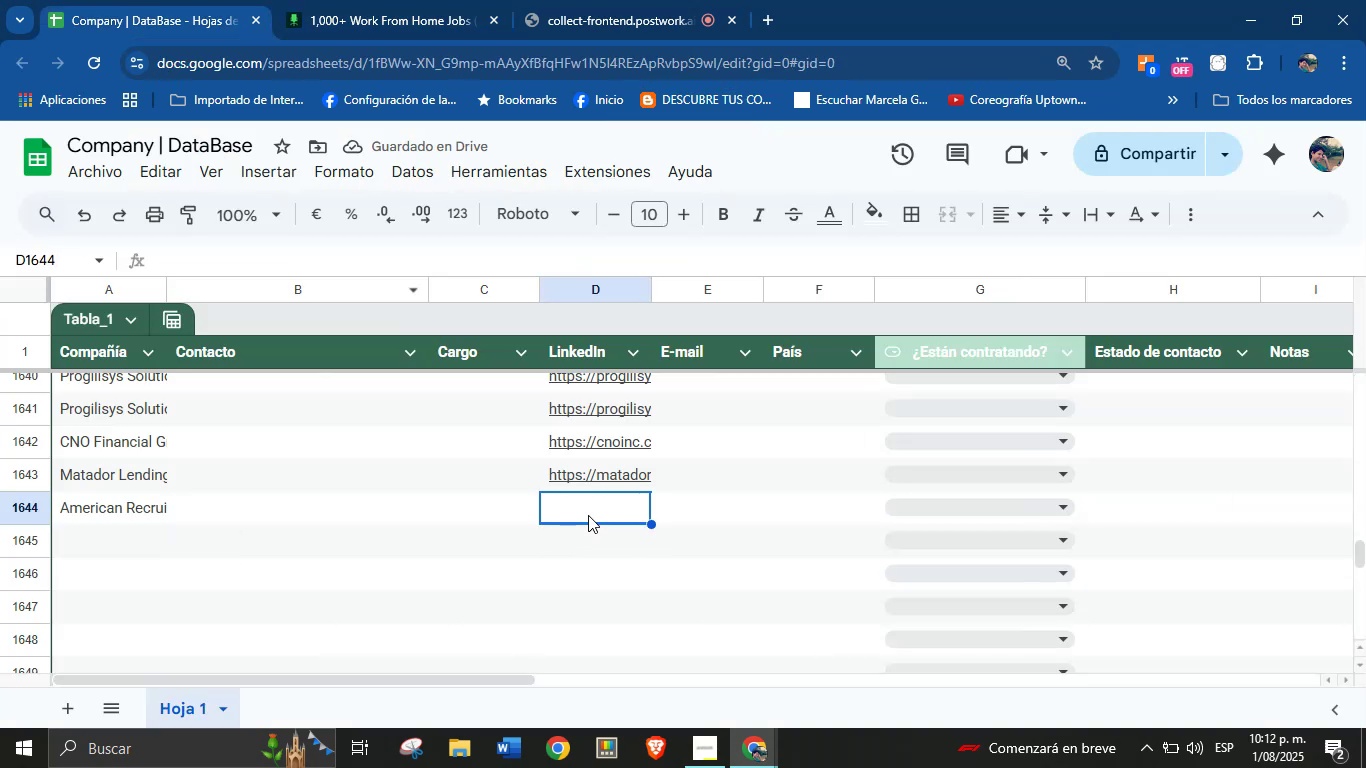 
key(Control+V)
 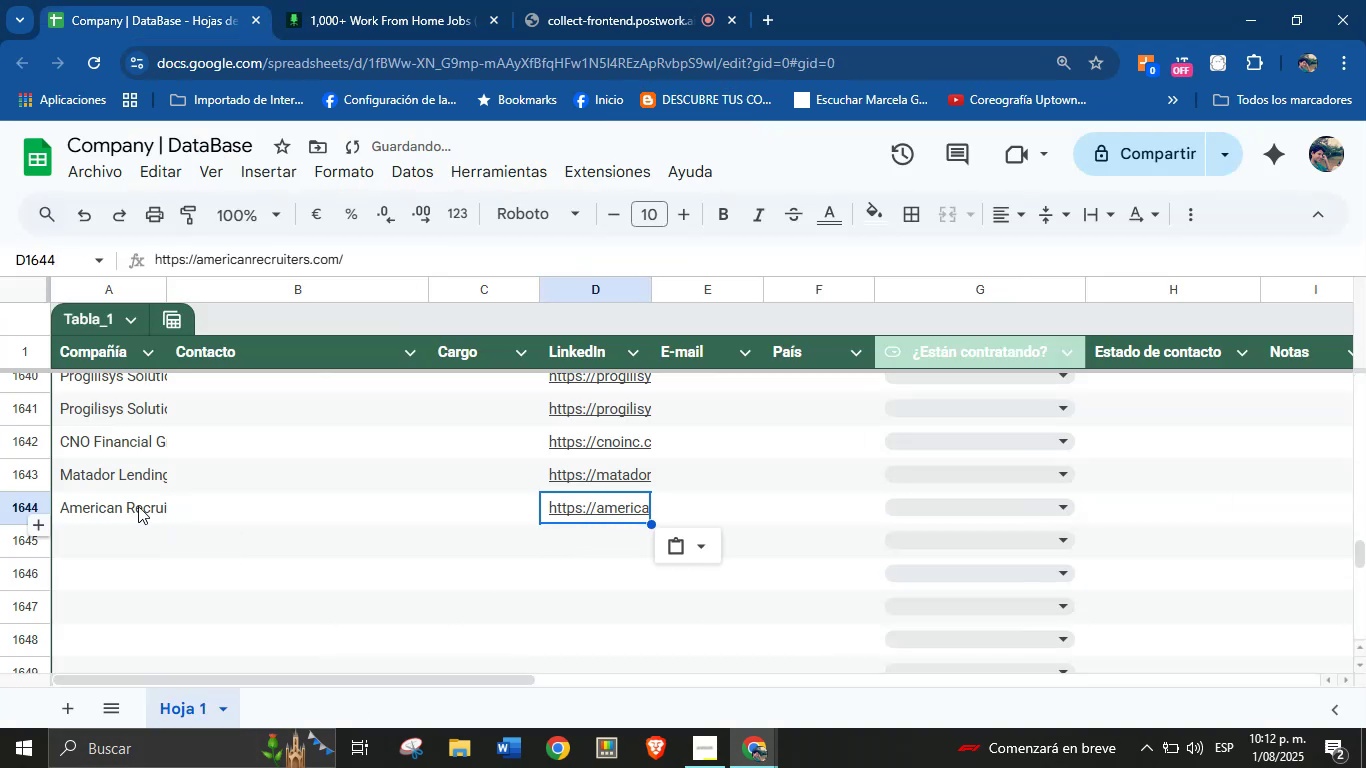 
left_click([122, 525])
 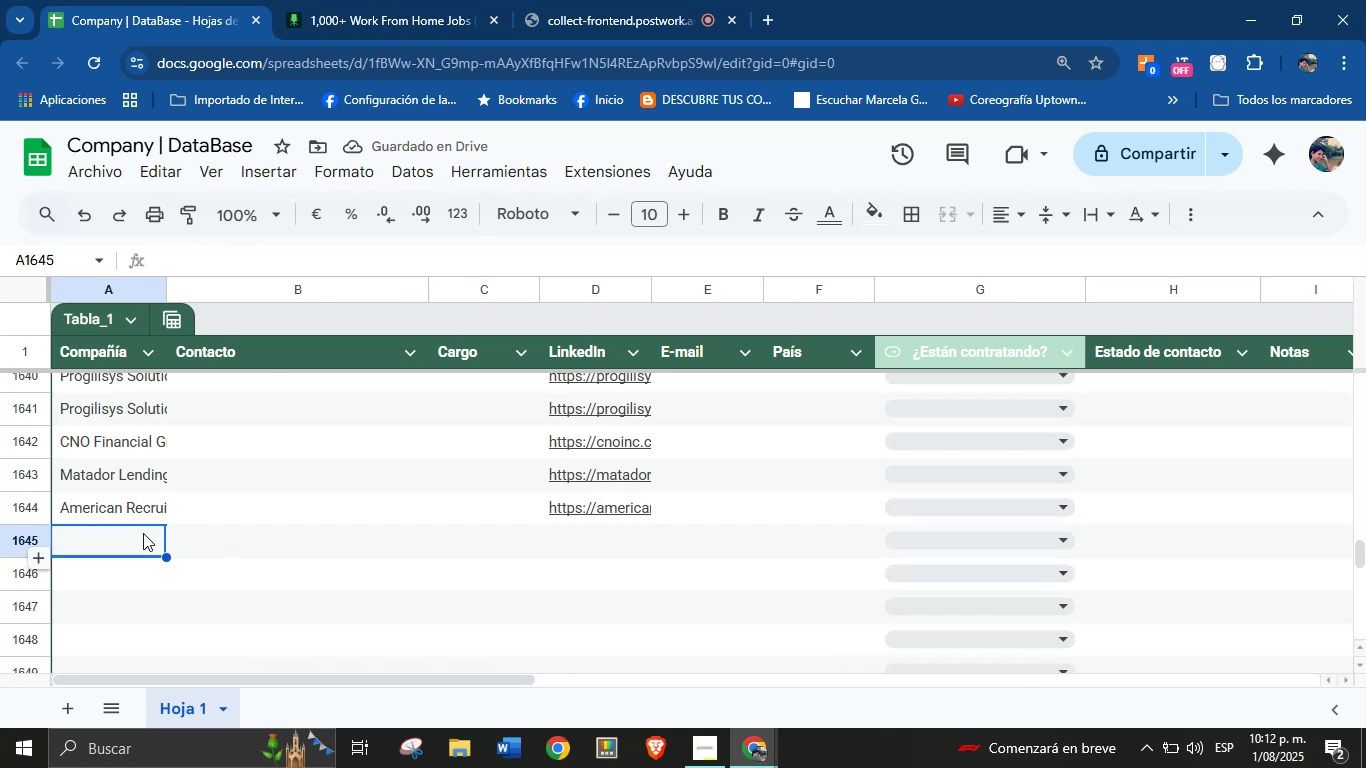 
left_click([355, 0])
 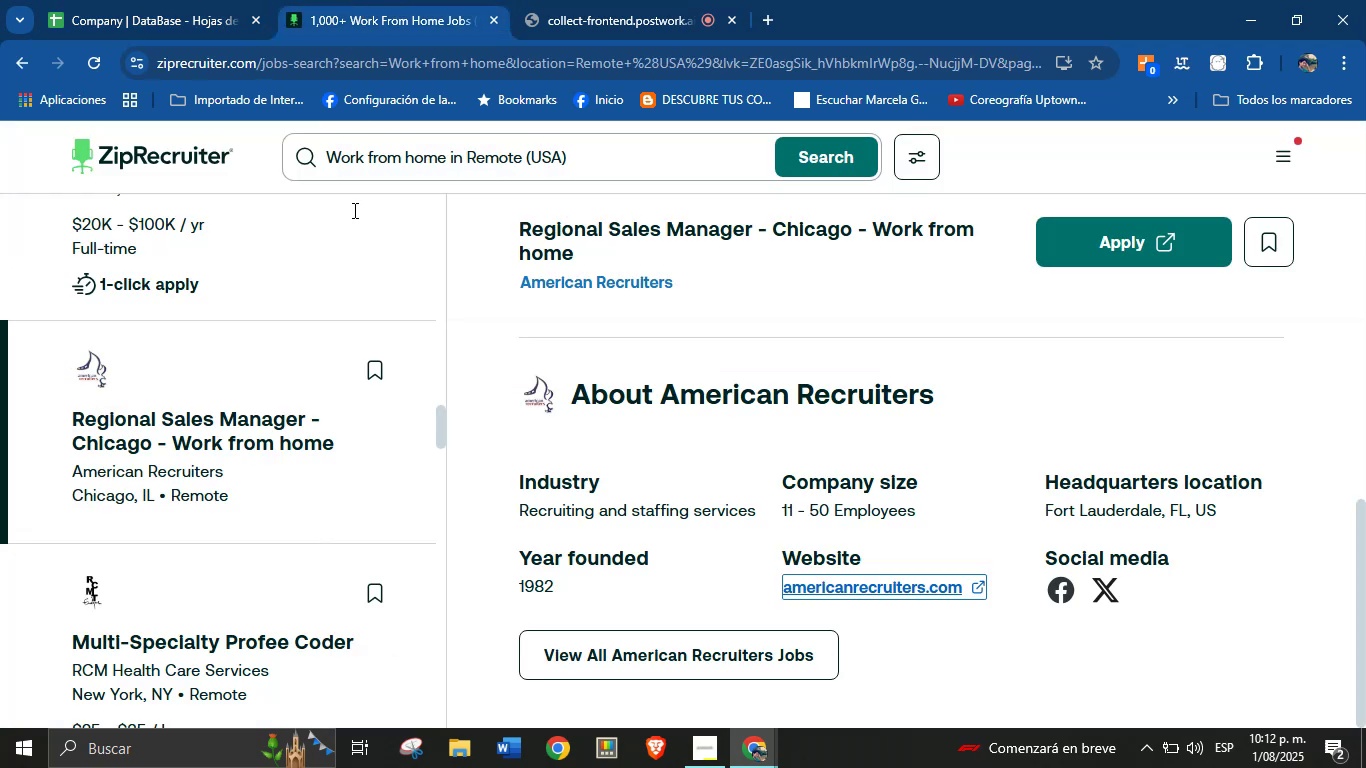 
scroll: coordinate [307, 418], scroll_direction: down, amount: 2.0
 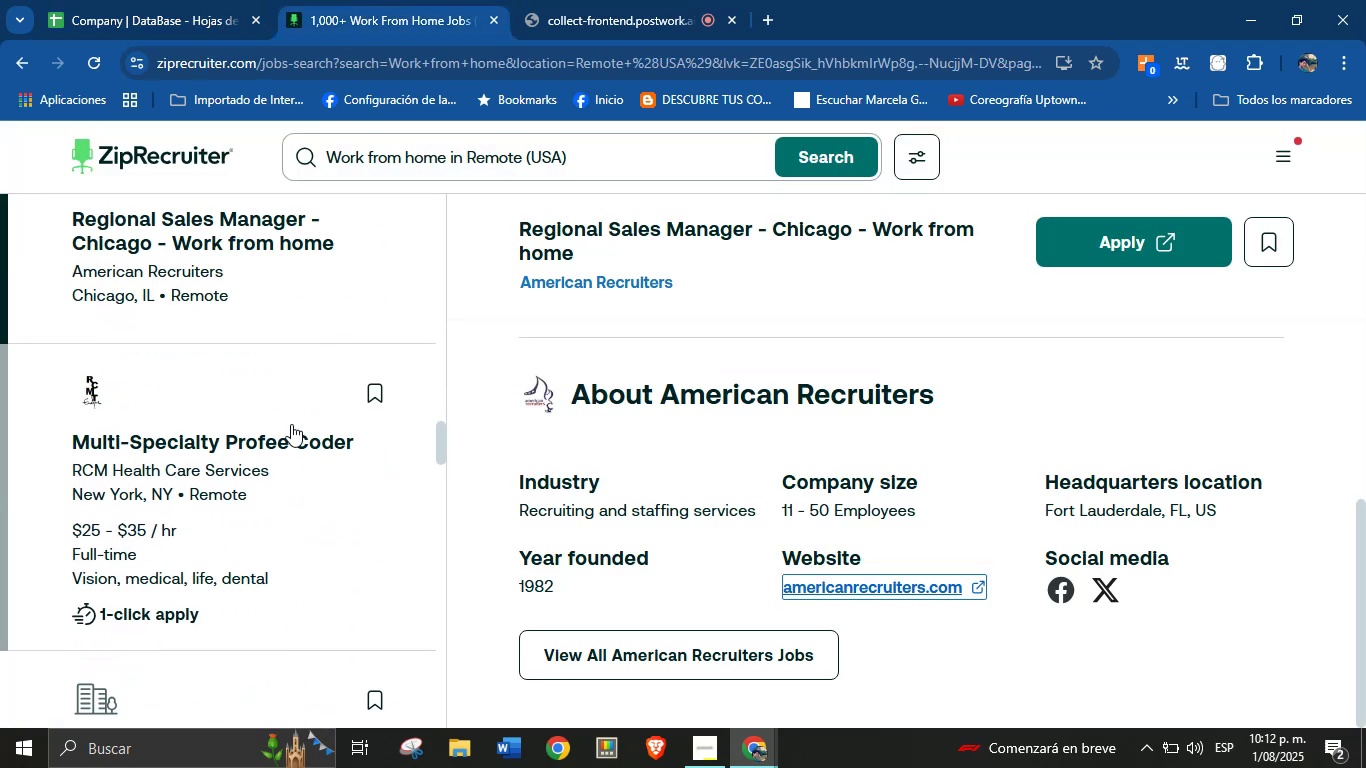 
left_click([141, 413])
 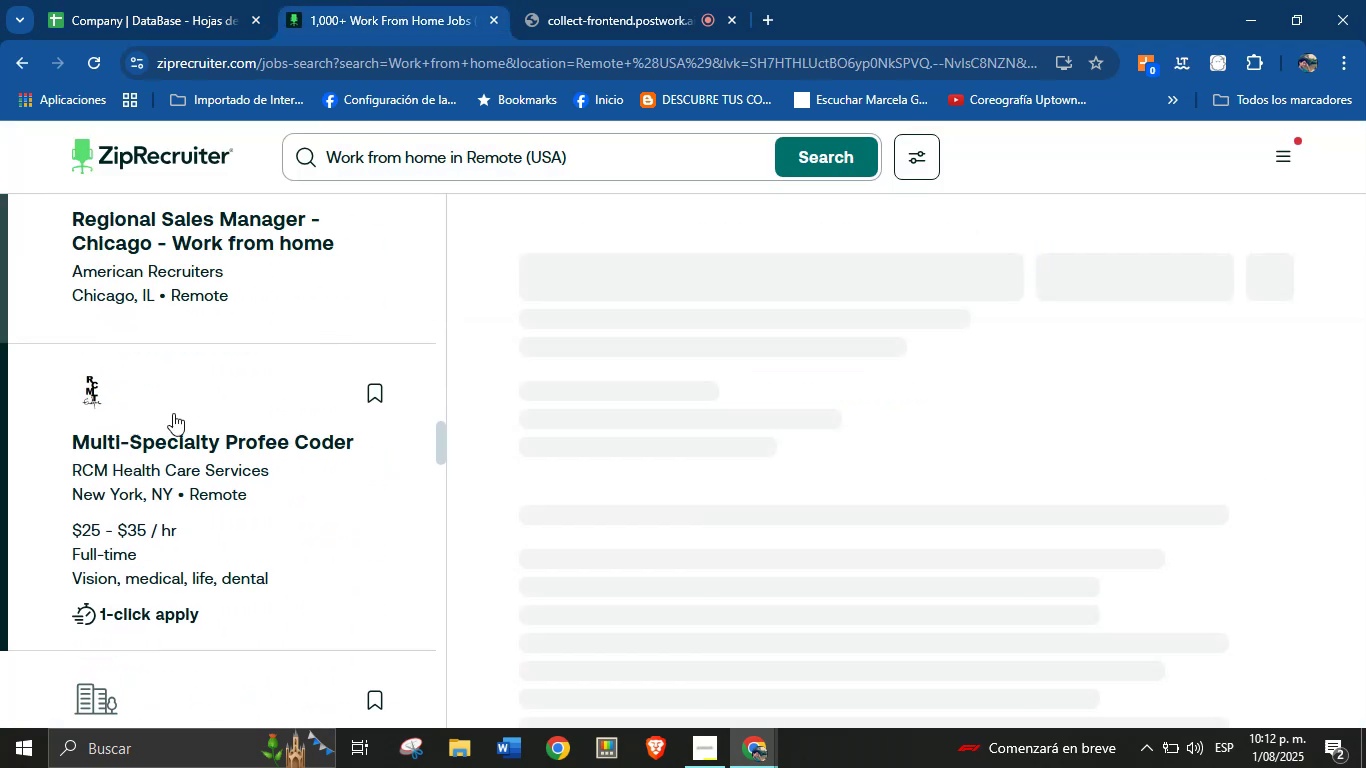 
scroll: coordinate [764, 541], scroll_direction: down, amount: 37.0
 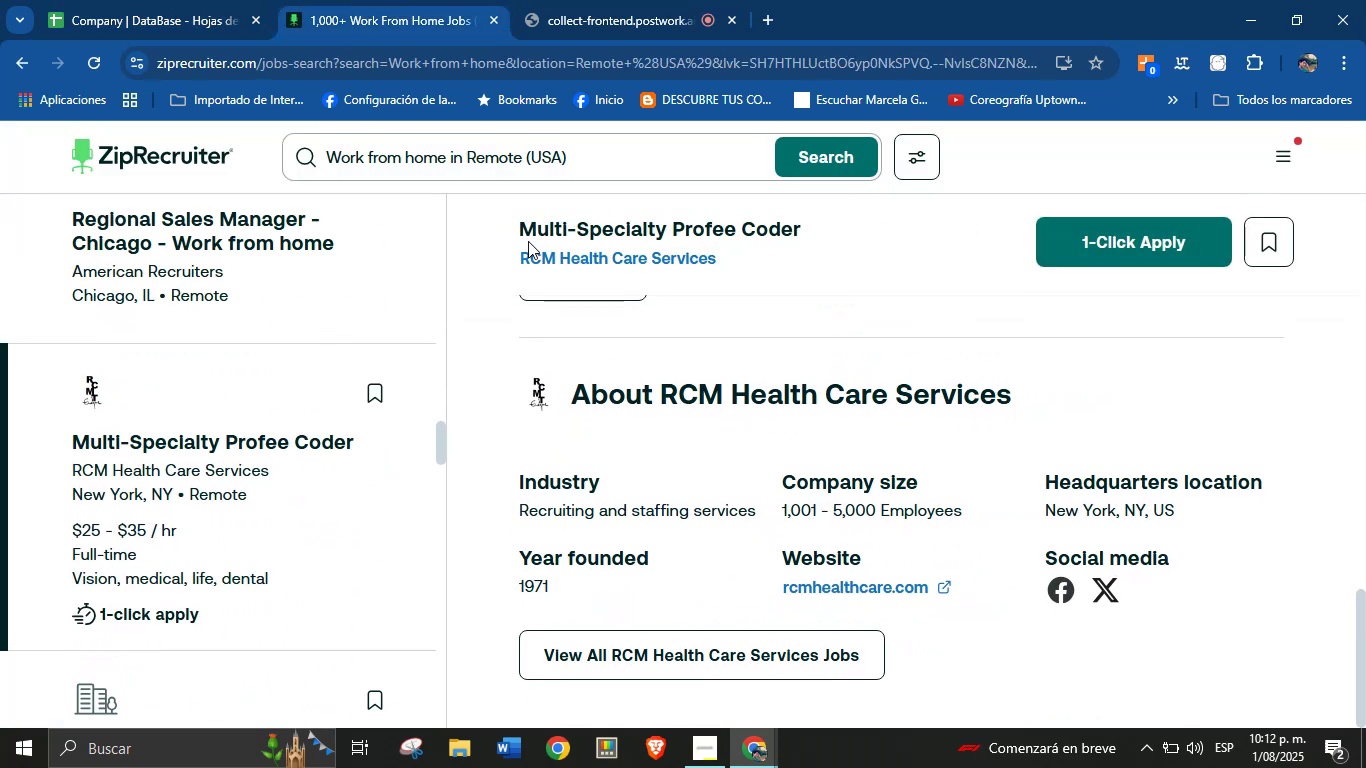 
left_click_drag(start_coordinate=[515, 252], to_coordinate=[717, 255])
 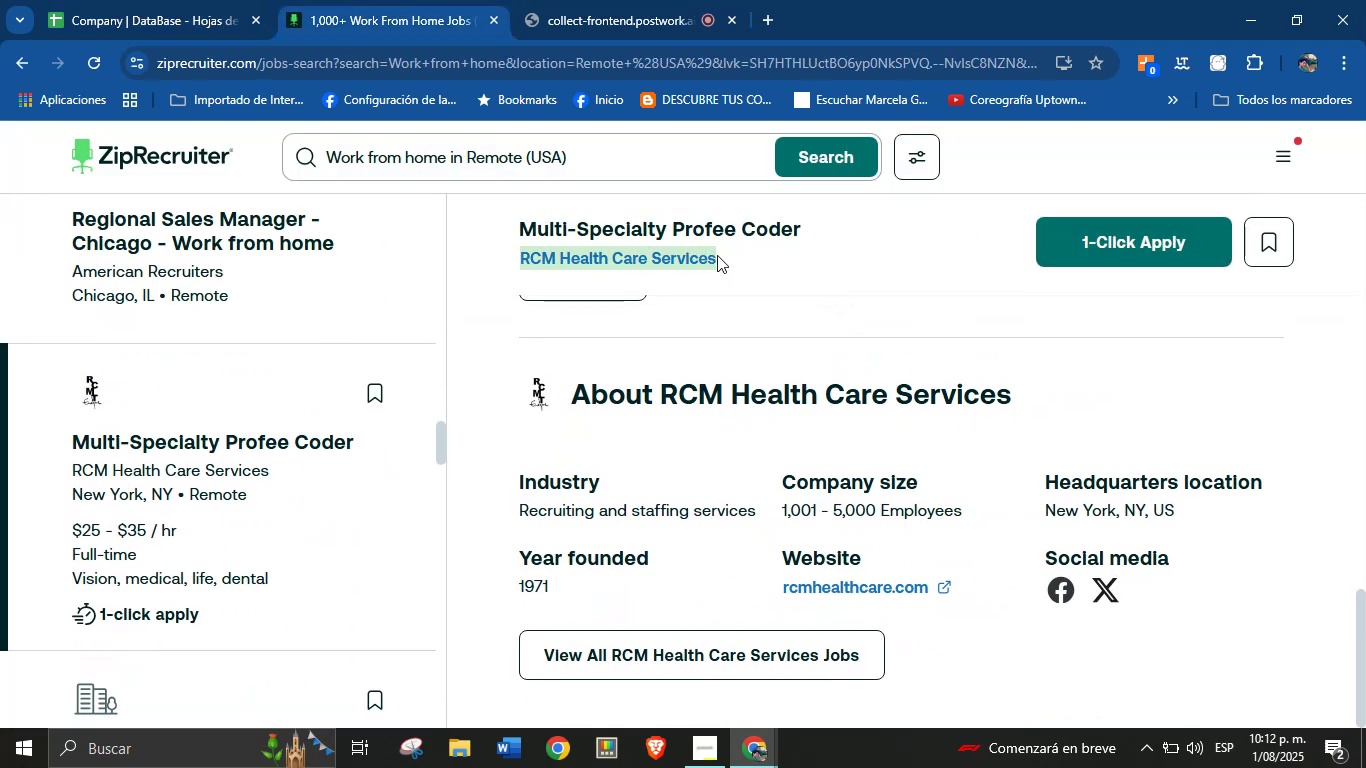 
key(Control+C)
 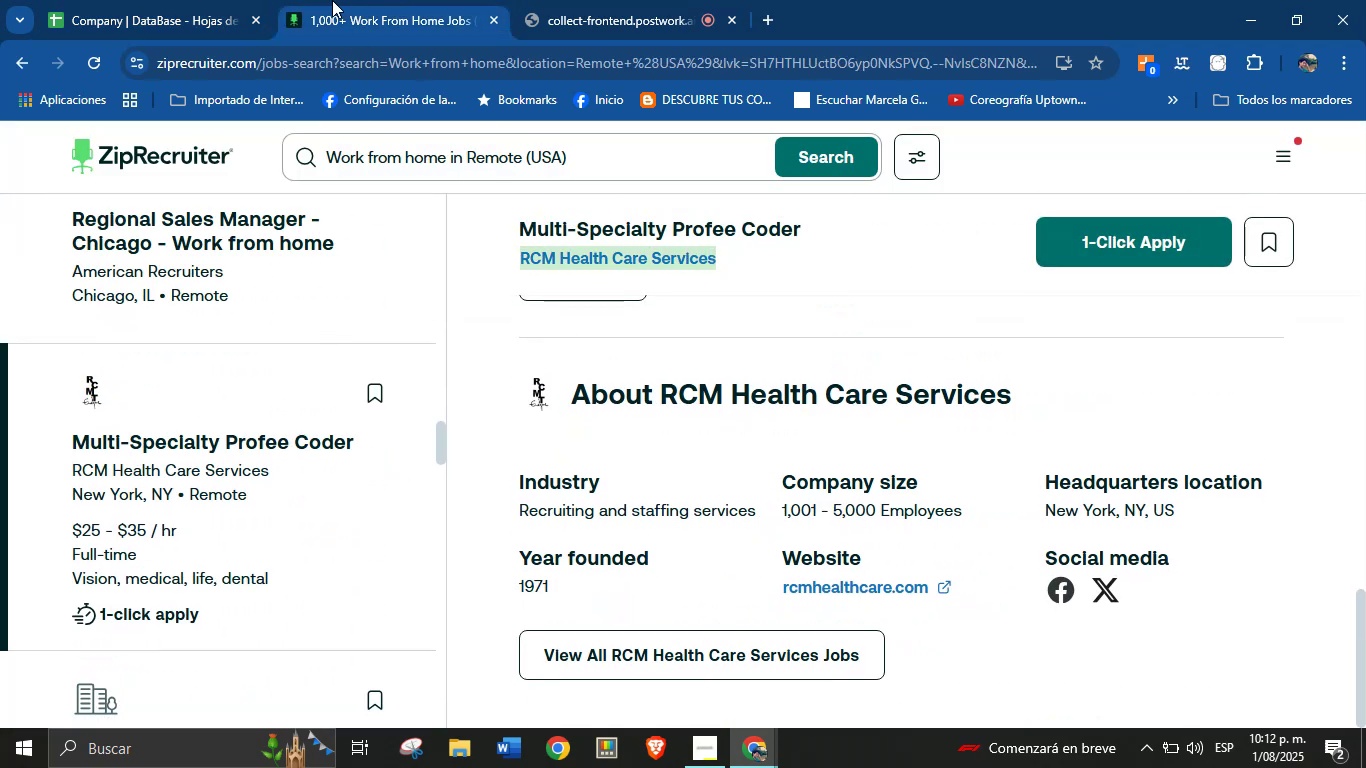 
left_click([219, 0])
 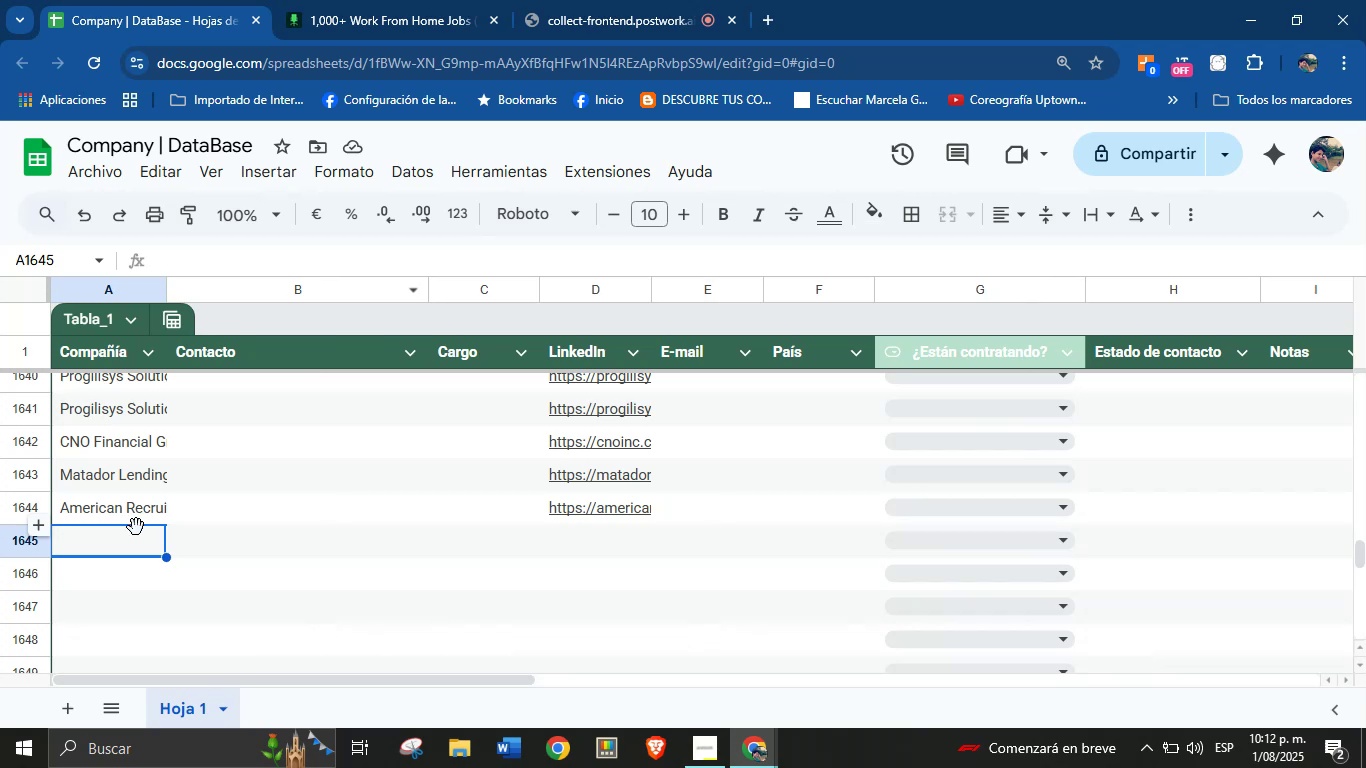 
key(Control+V)
 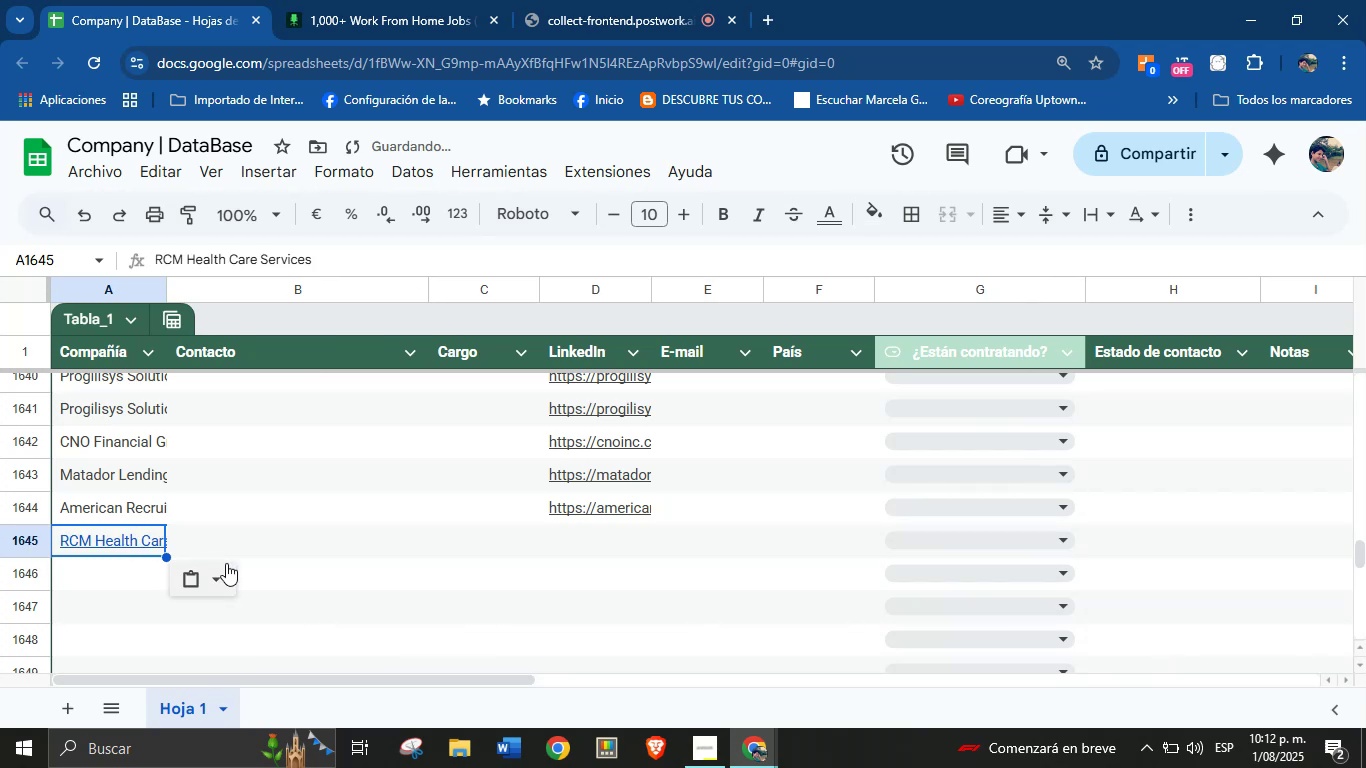 
left_click([222, 572])
 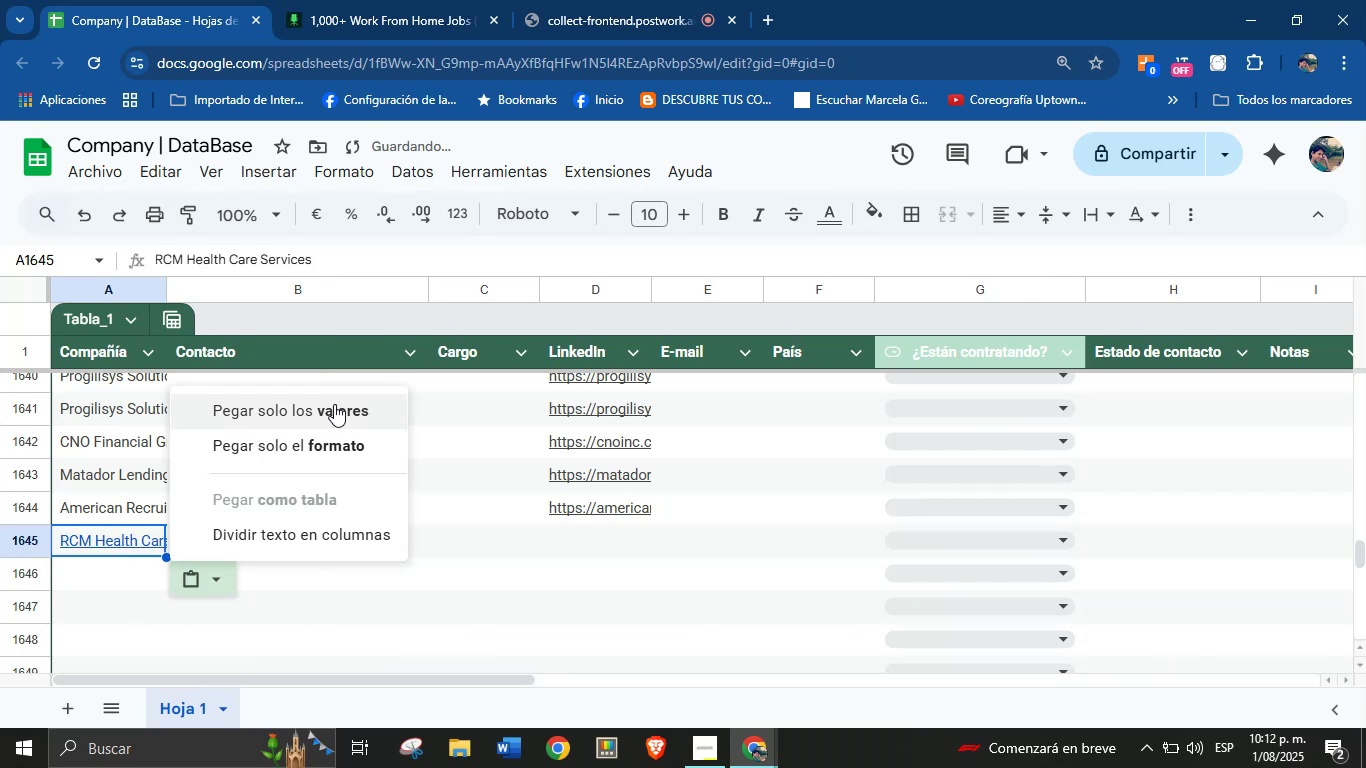 
left_click([334, 402])
 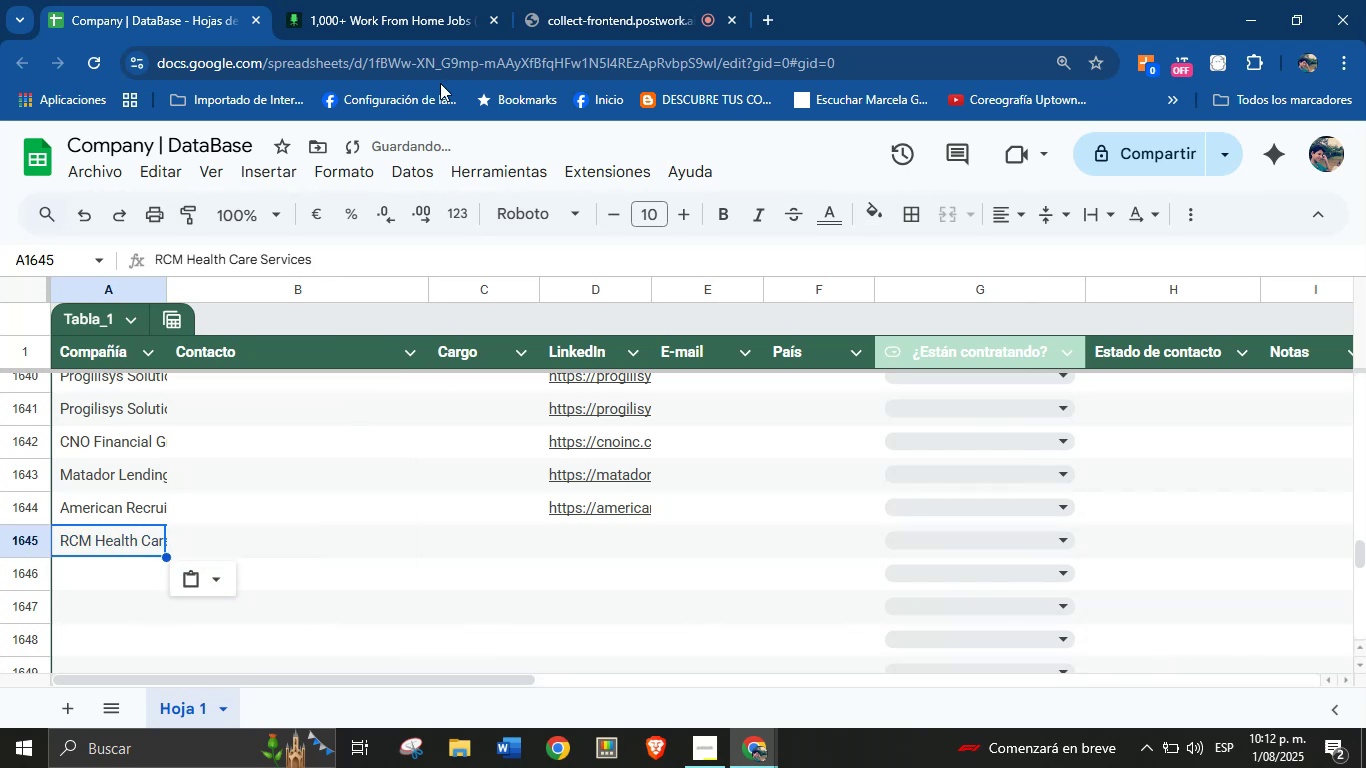 
left_click([433, 0])
 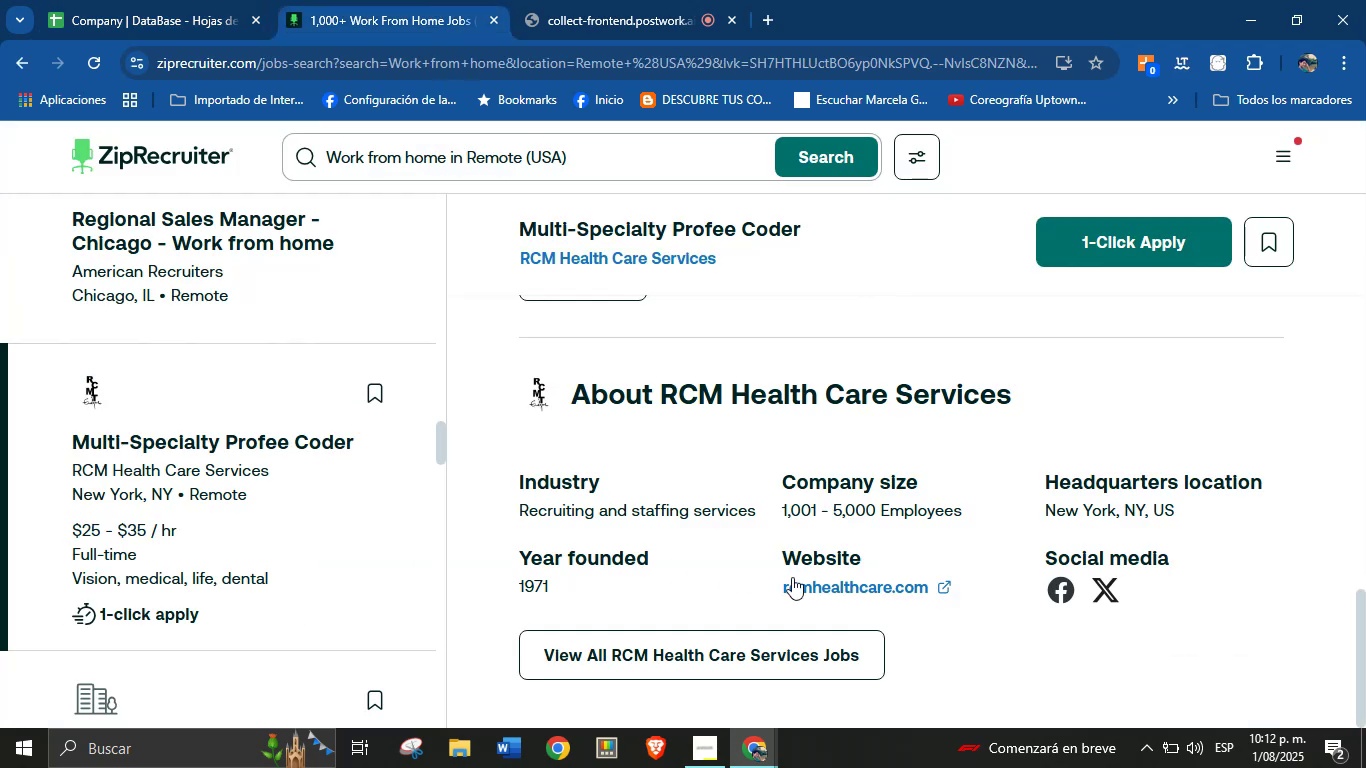 
right_click([820, 584])
 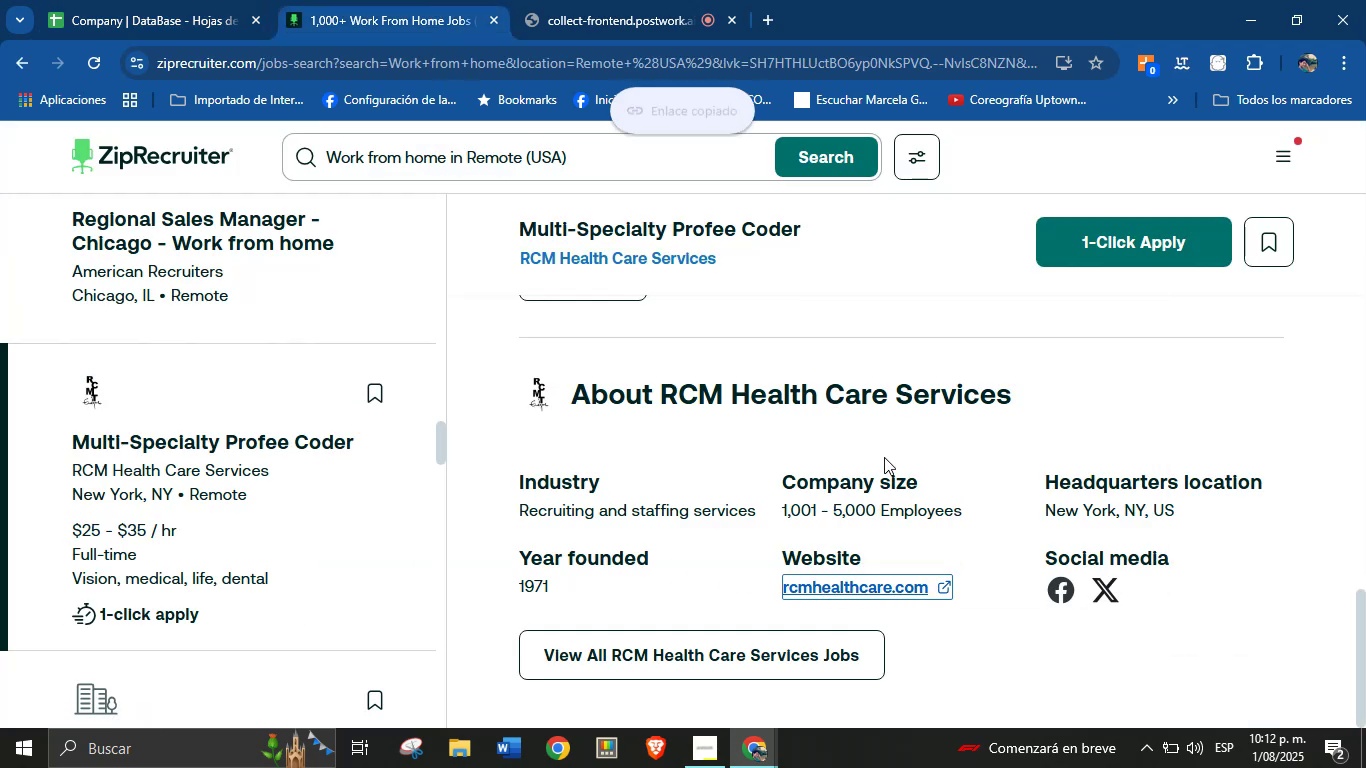 
left_click([133, 0])
 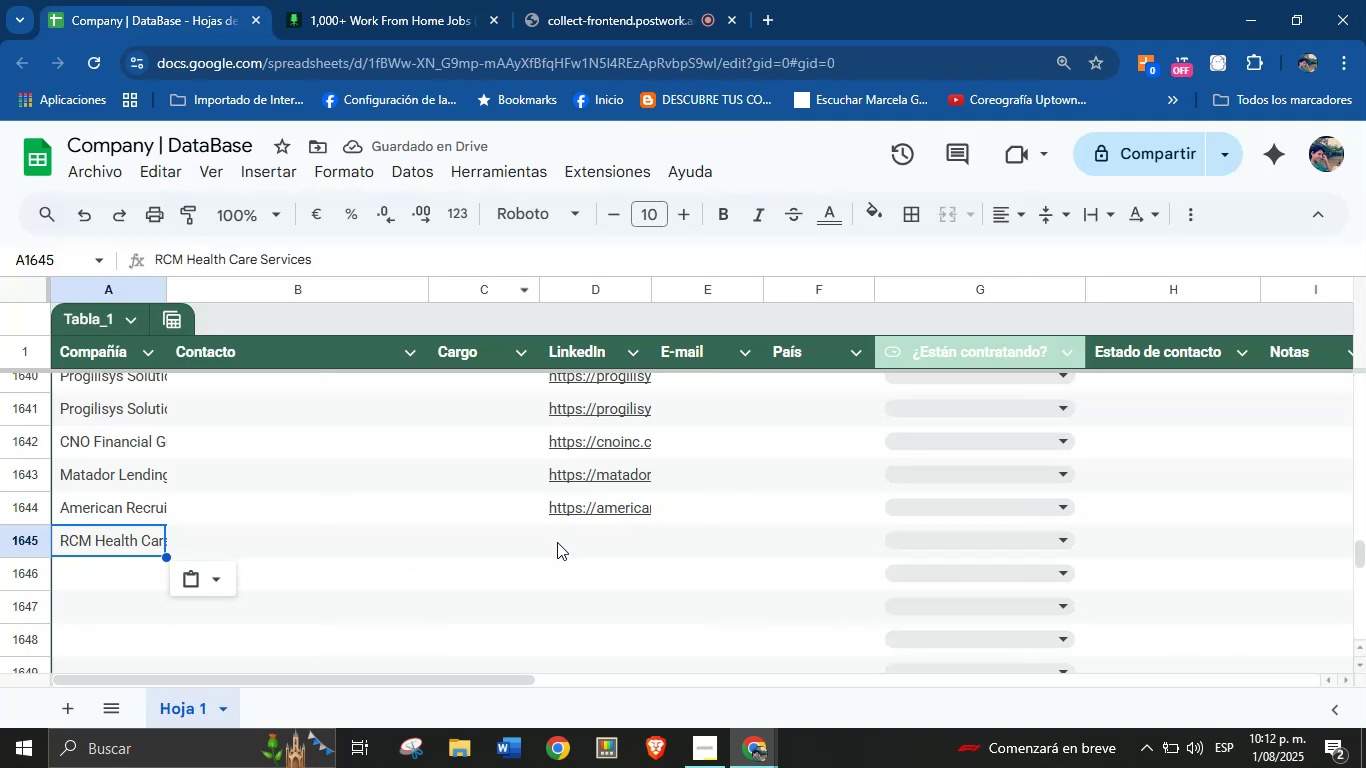 
left_click([584, 535])
 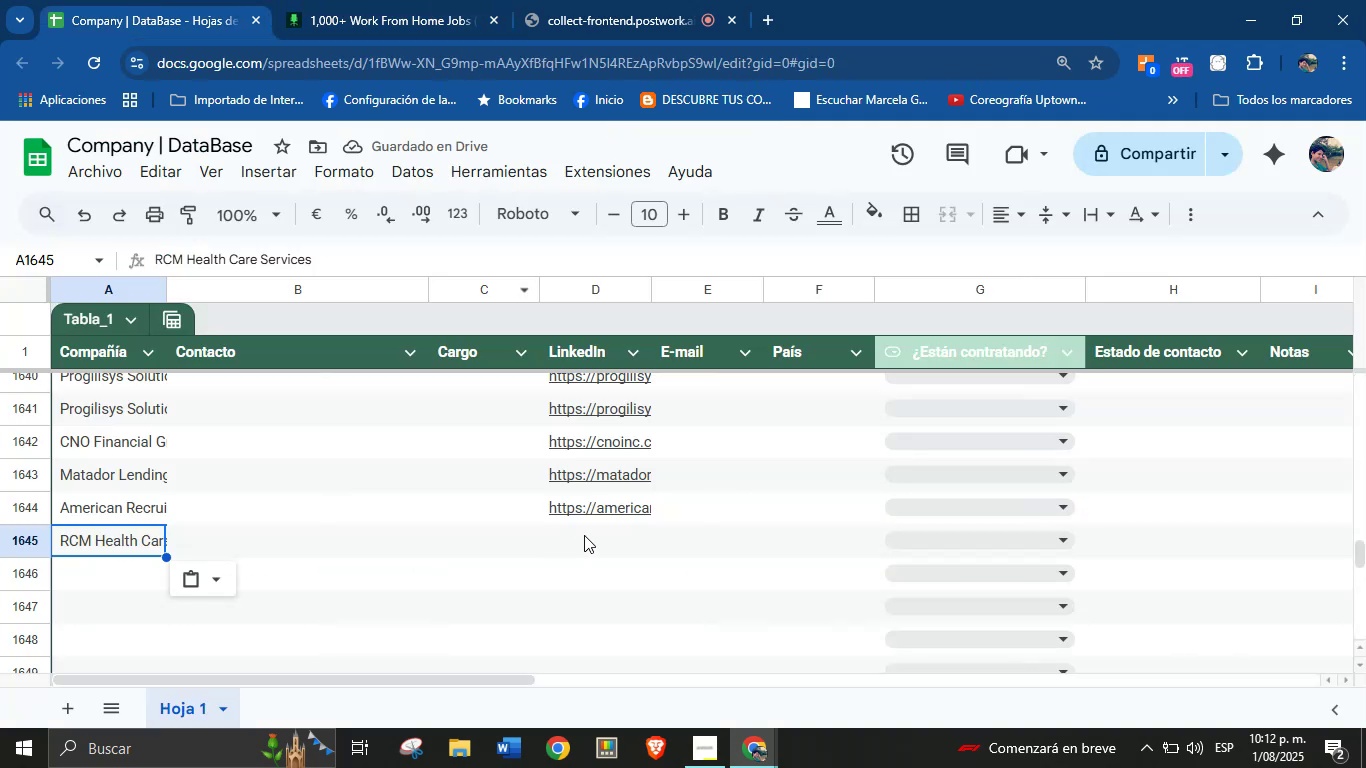 
key(Control+V)
 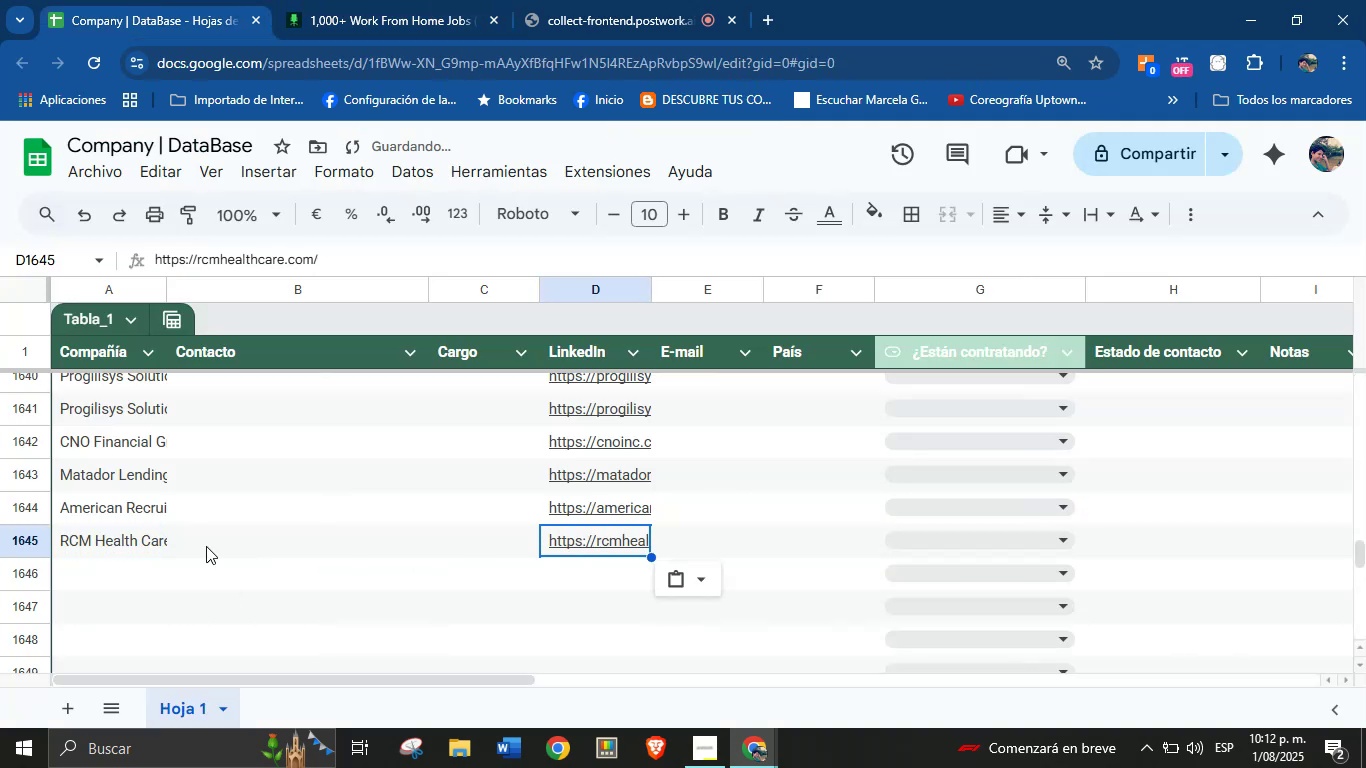 
scroll: coordinate [204, 545], scroll_direction: down, amount: 1.0
 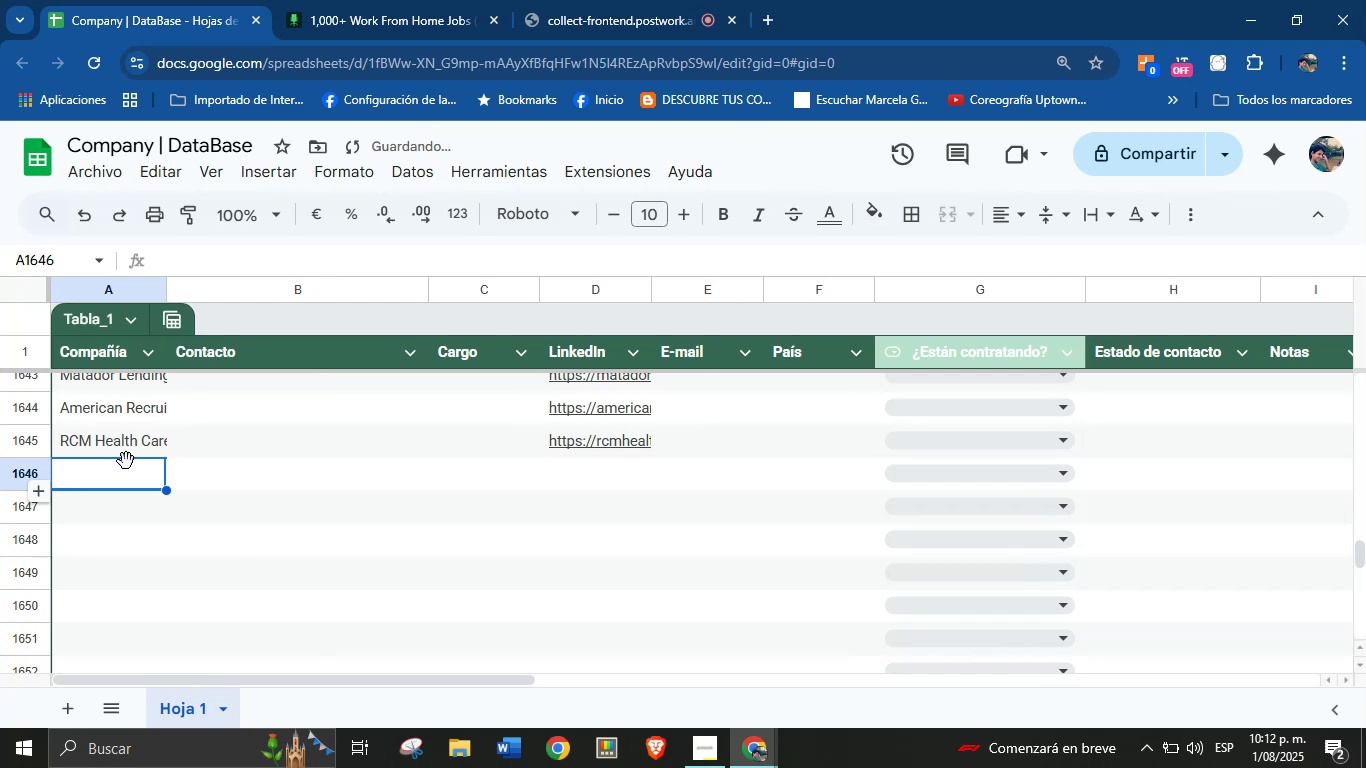 
left_click([457, 28])
 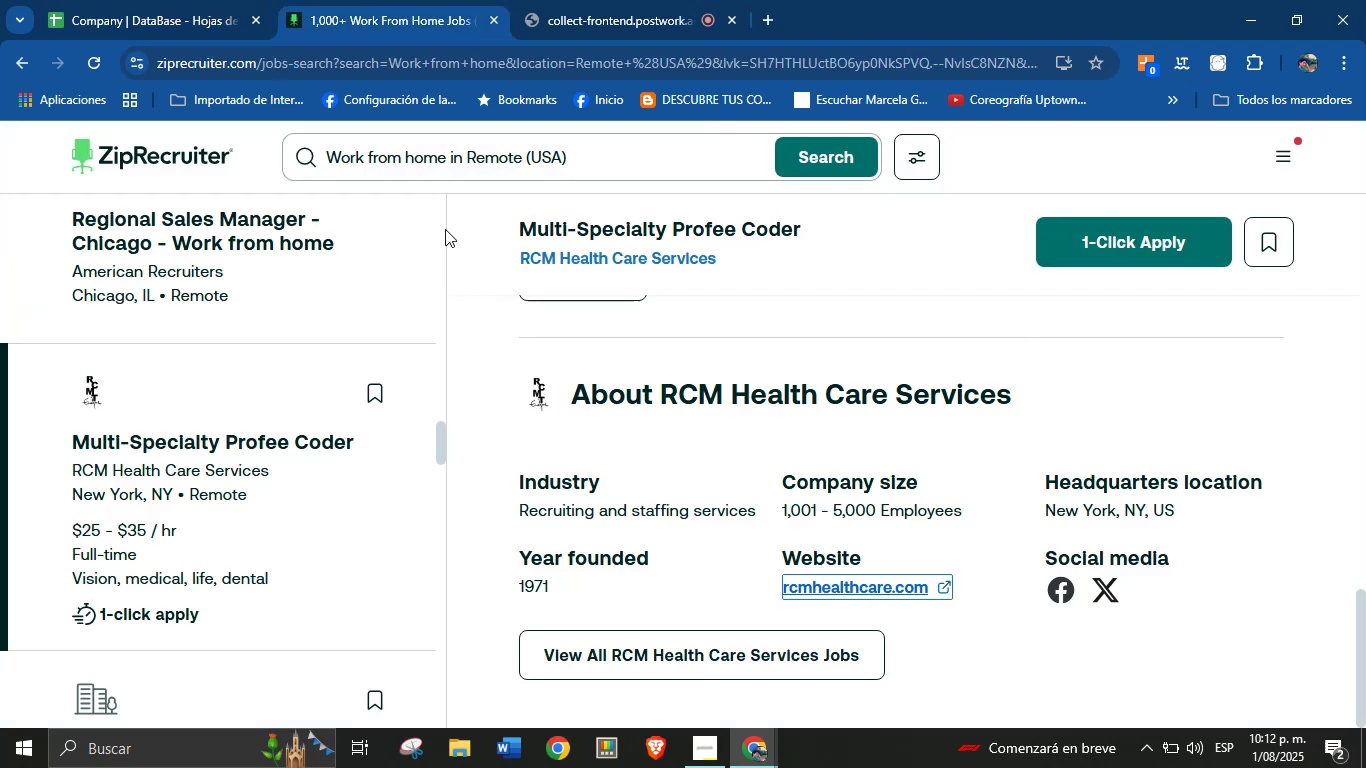 
scroll: coordinate [121, 628], scroll_direction: down, amount: 2.0
 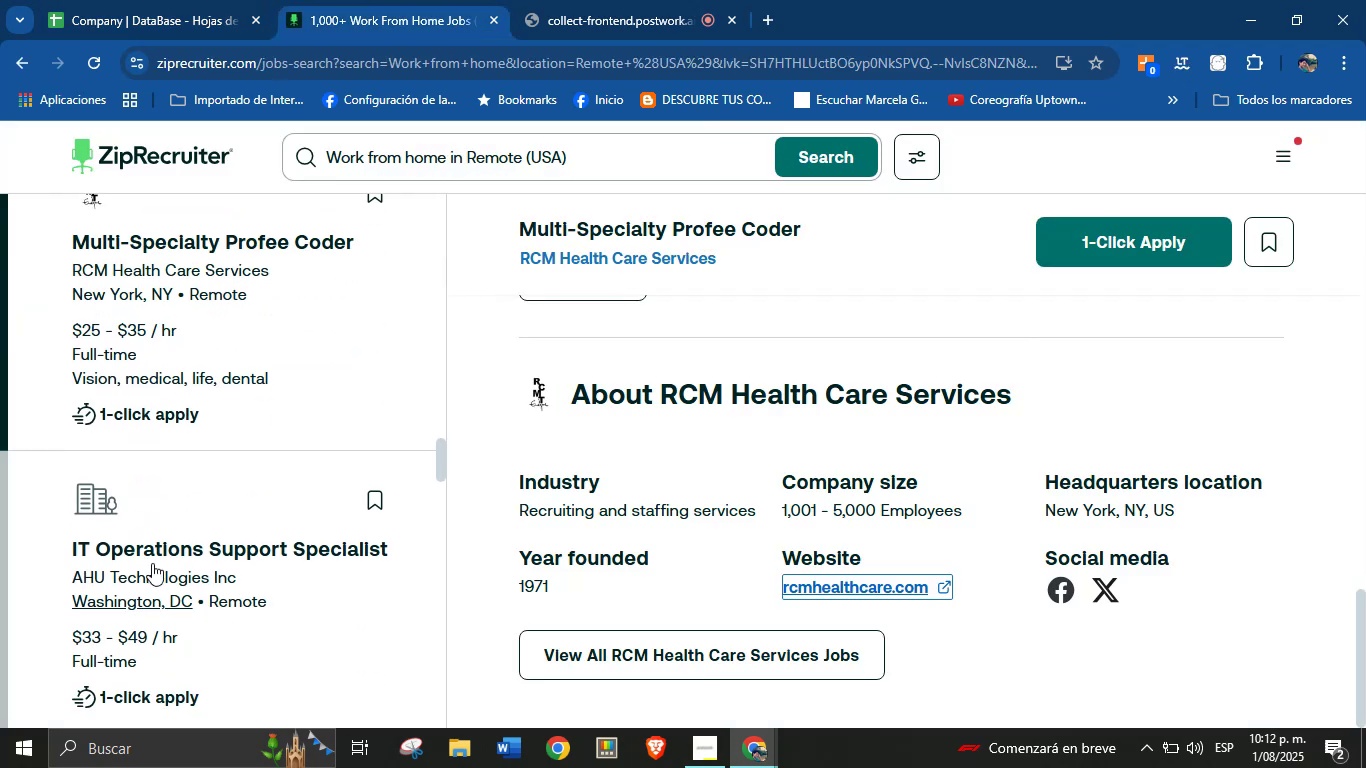 
left_click([174, 485])
 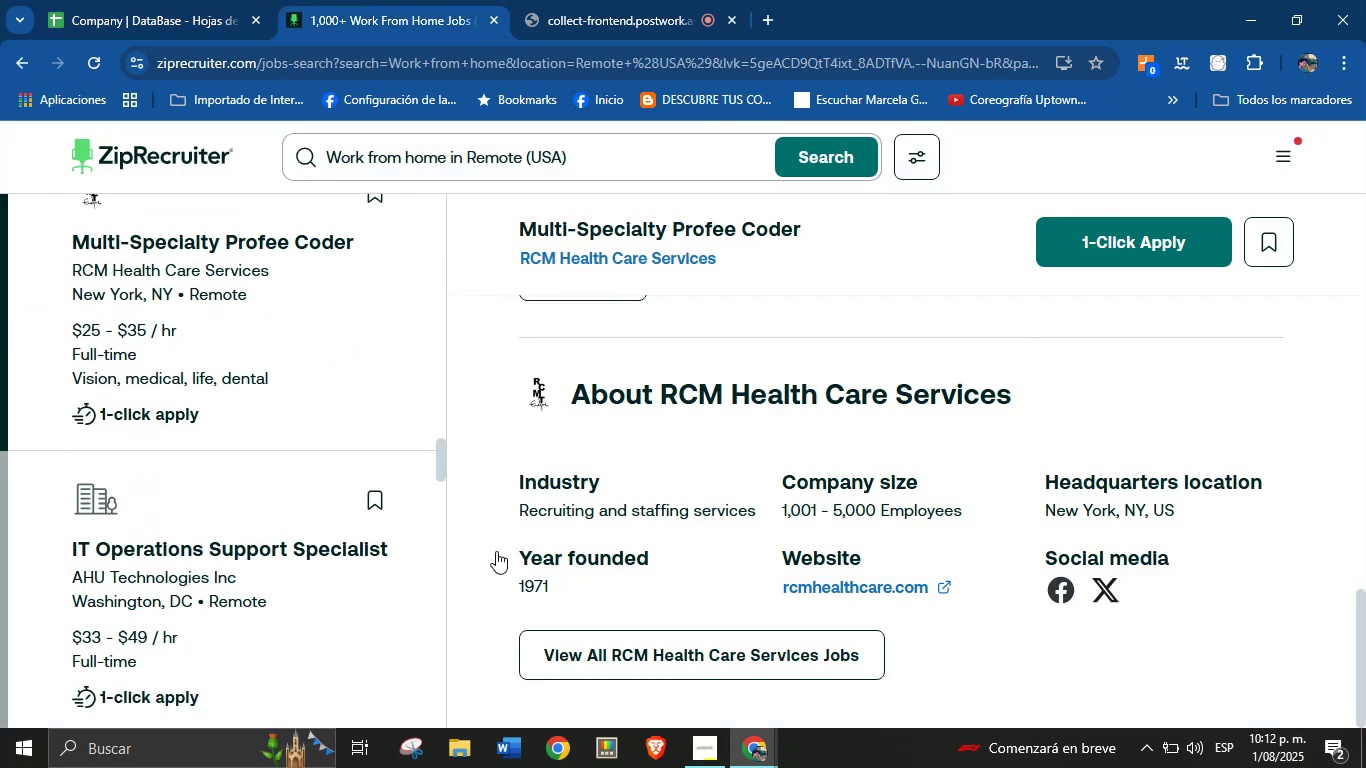 
scroll: coordinate [43, 396], scroll_direction: down, amount: 32.0
 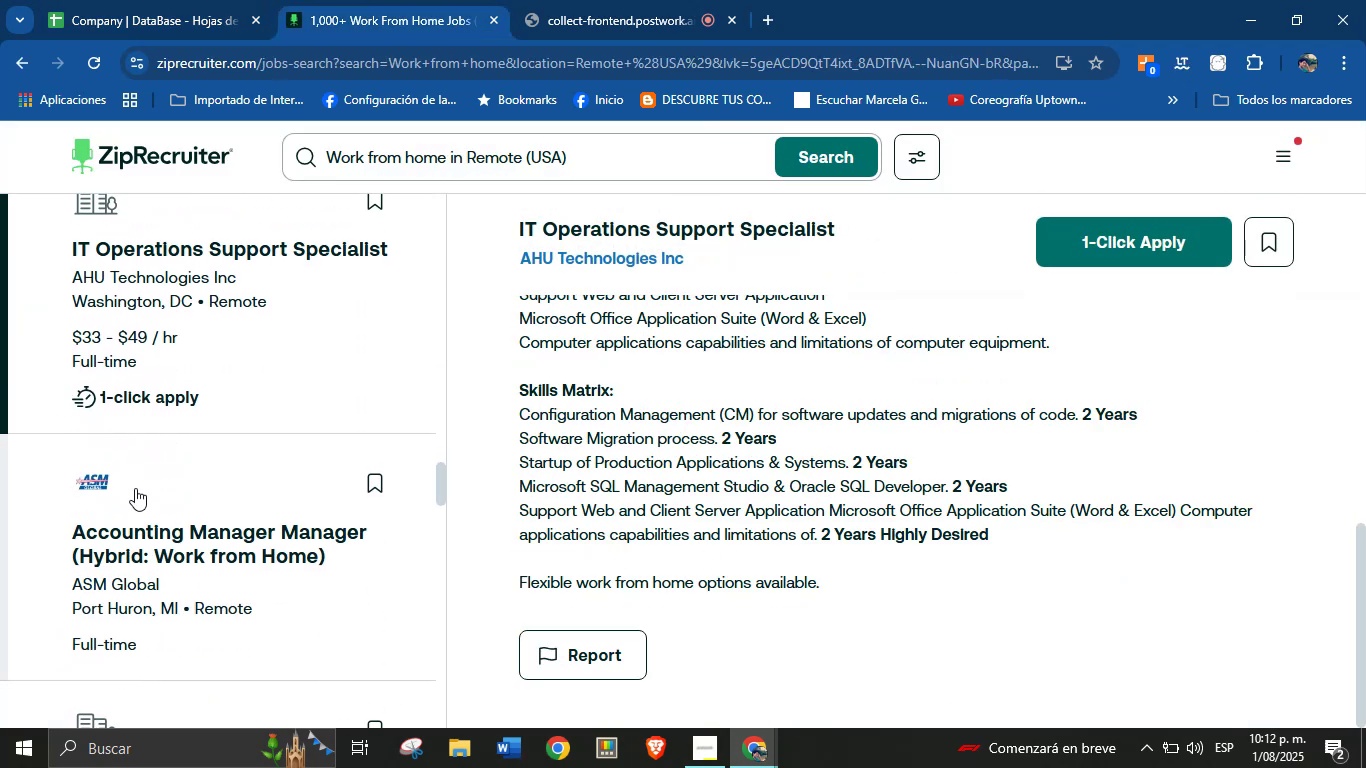 
left_click([136, 489])
 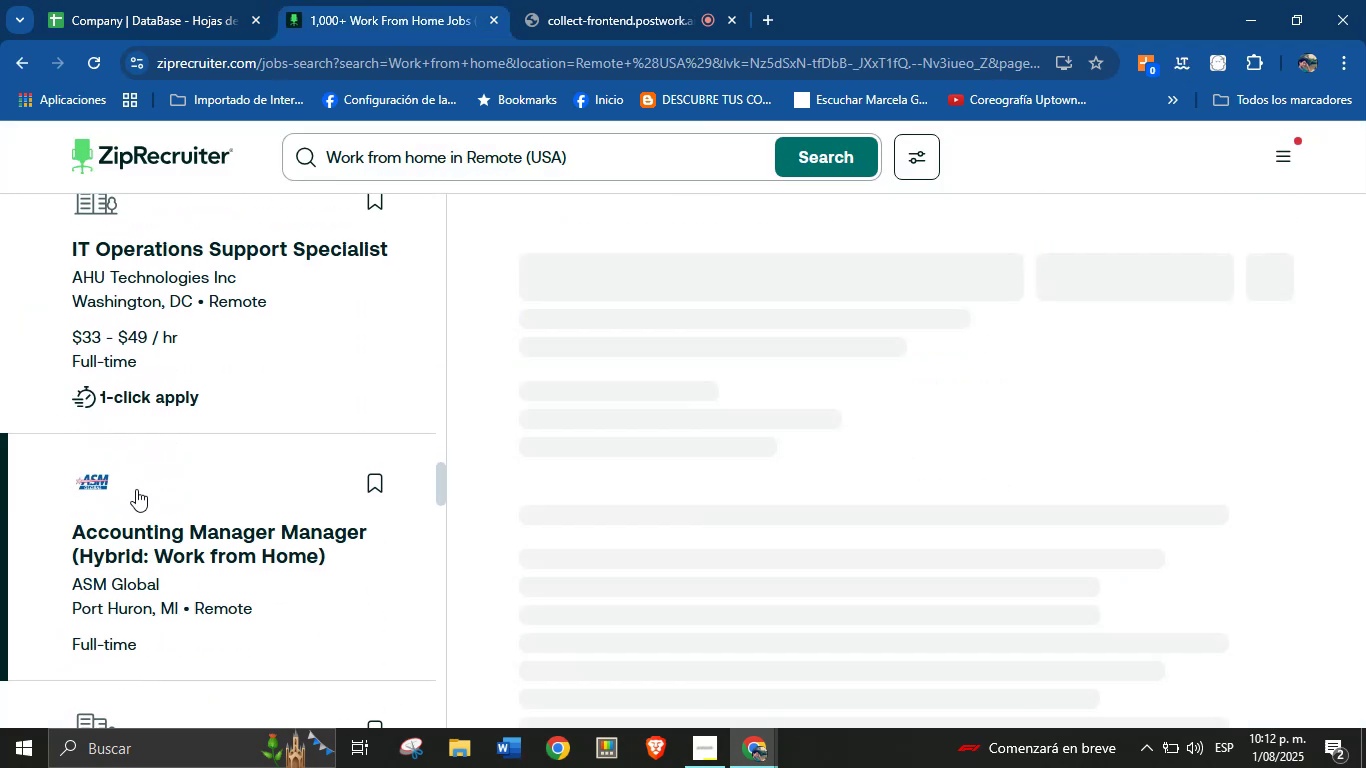 
scroll: coordinate [673, 502], scroll_direction: down, amount: 44.0
 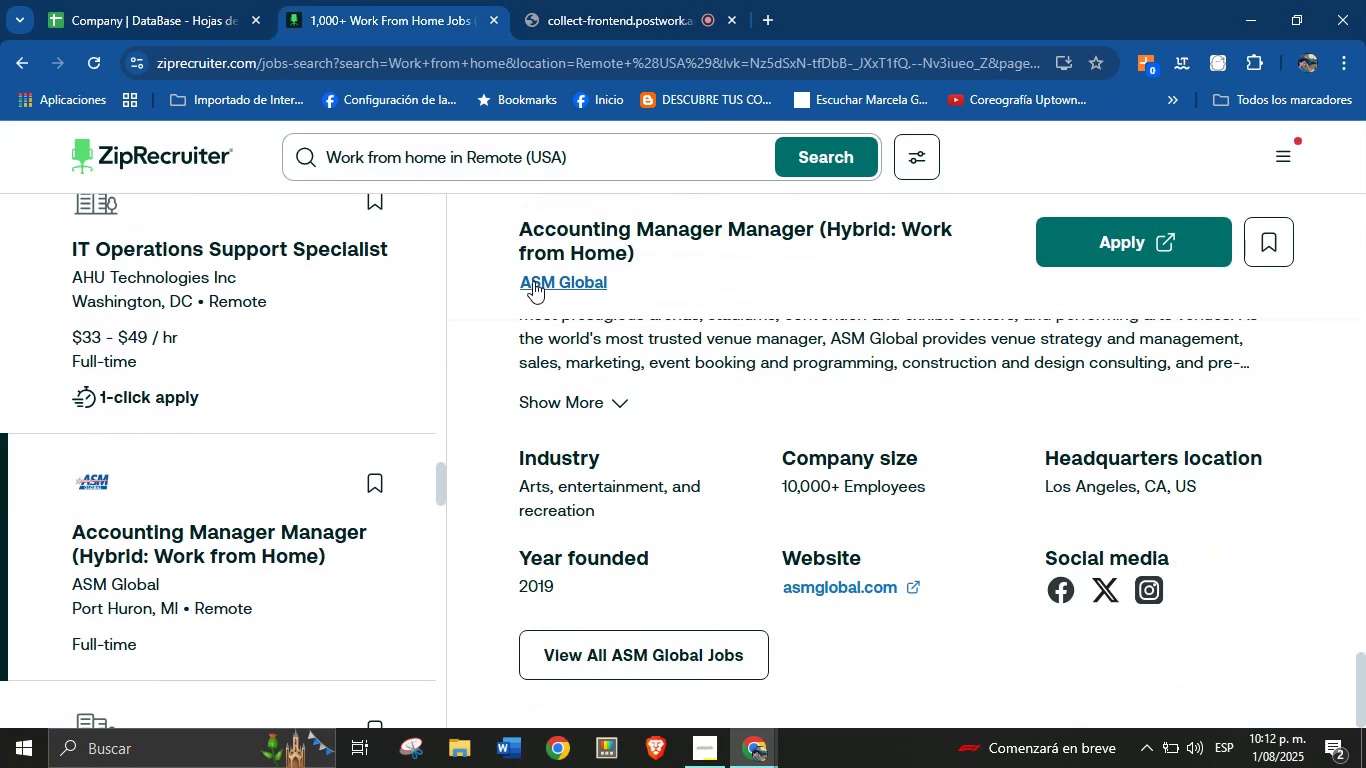 
left_click_drag(start_coordinate=[514, 279], to_coordinate=[607, 286])
 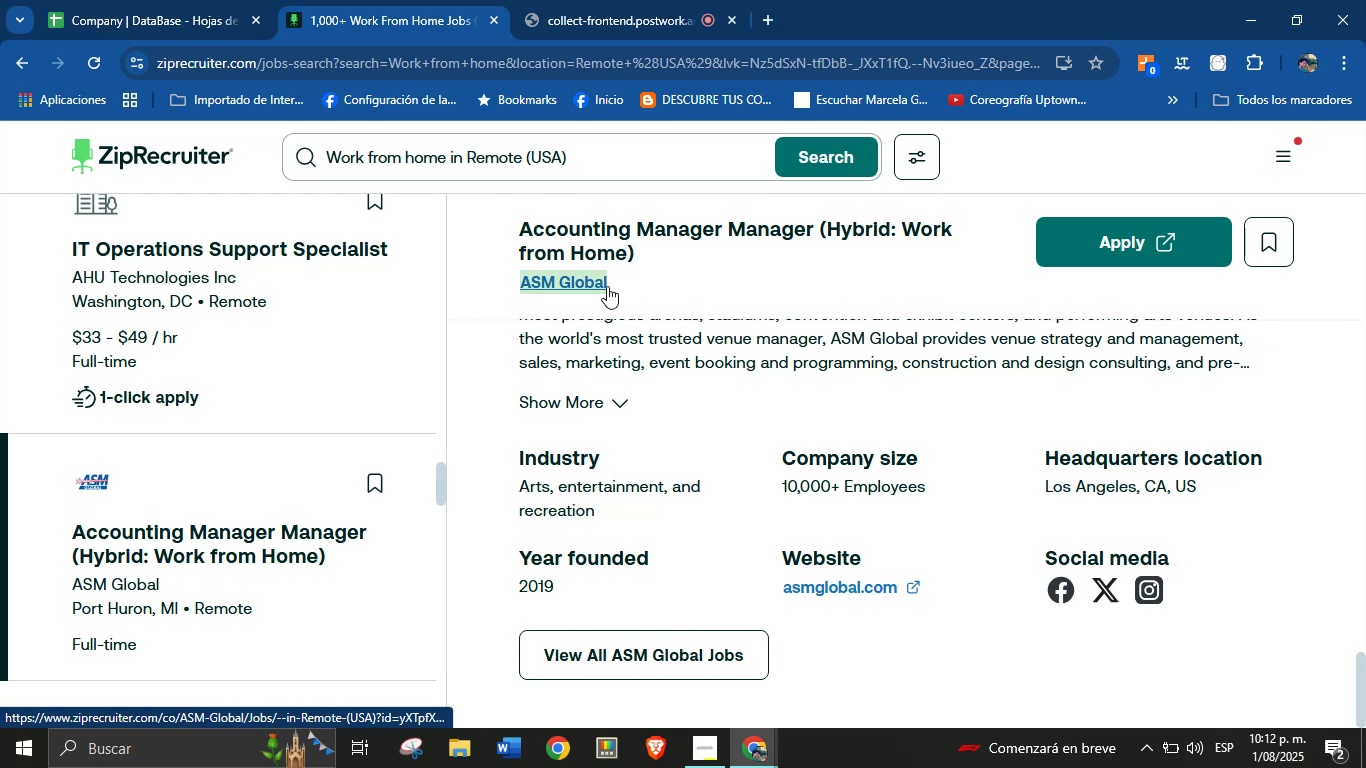 
key(Control+C)
 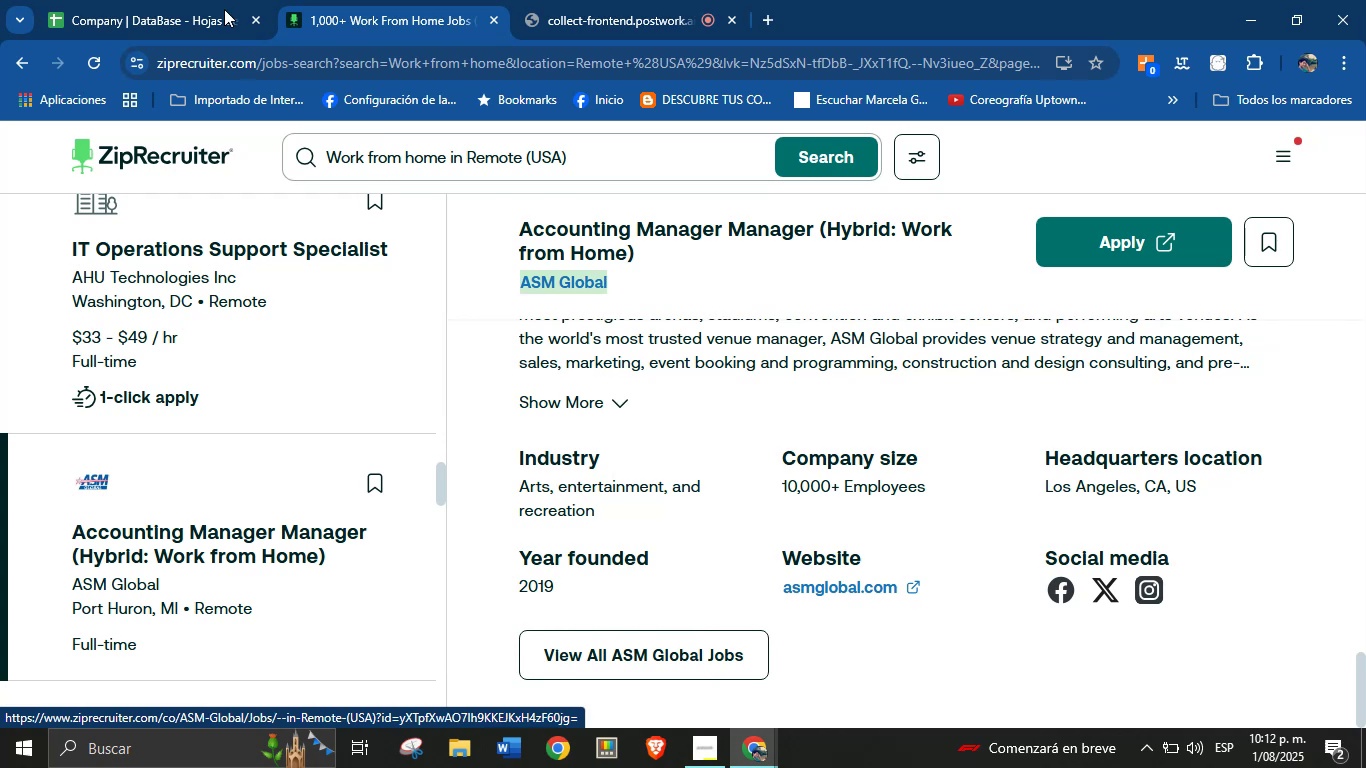 
left_click([178, 0])
 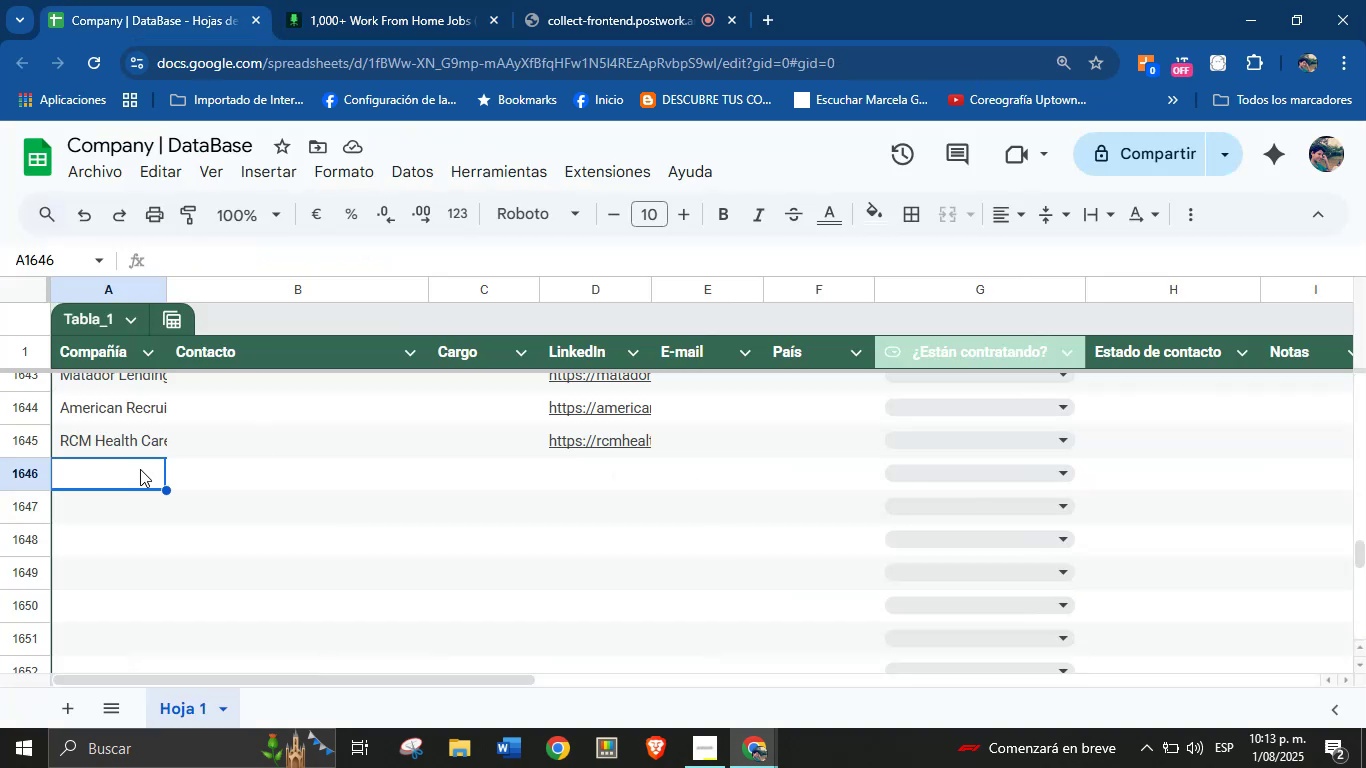 
key(Control+V)
 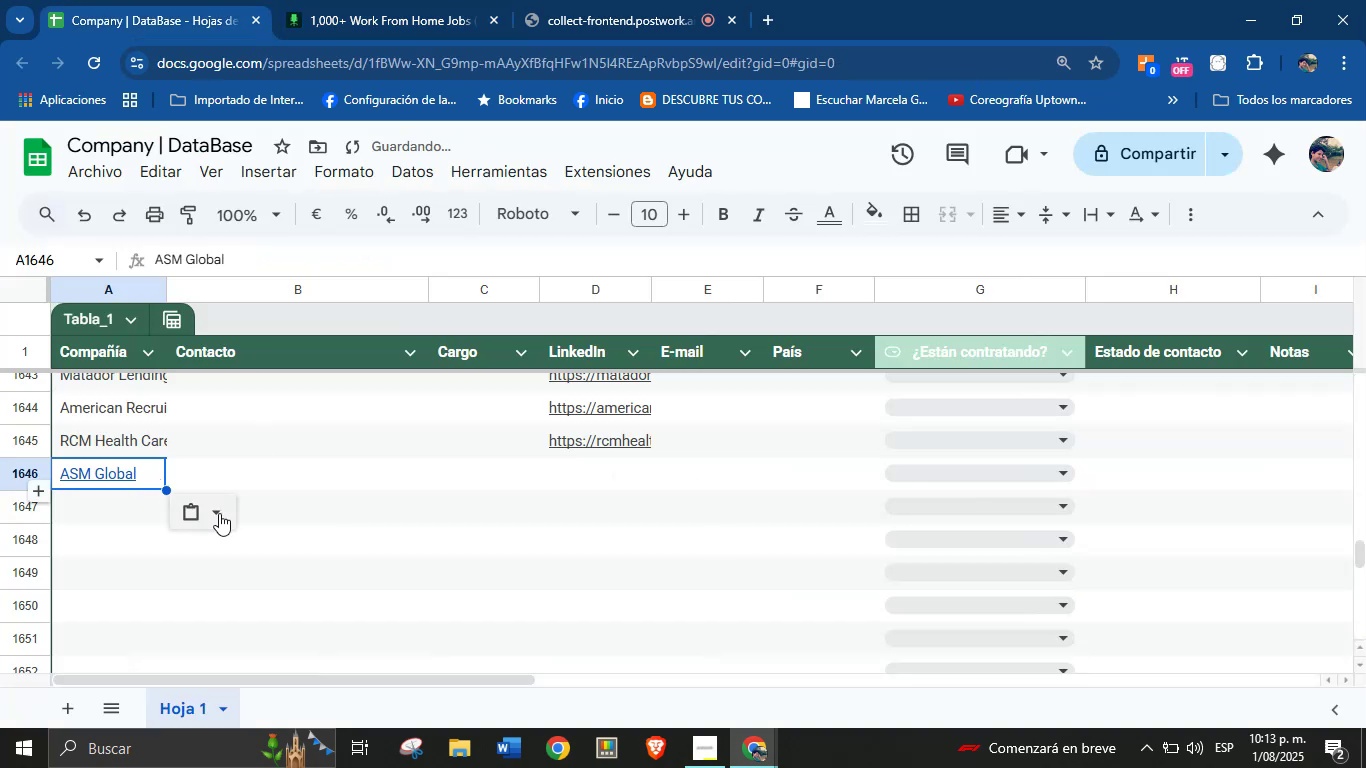 
left_click([232, 517])
 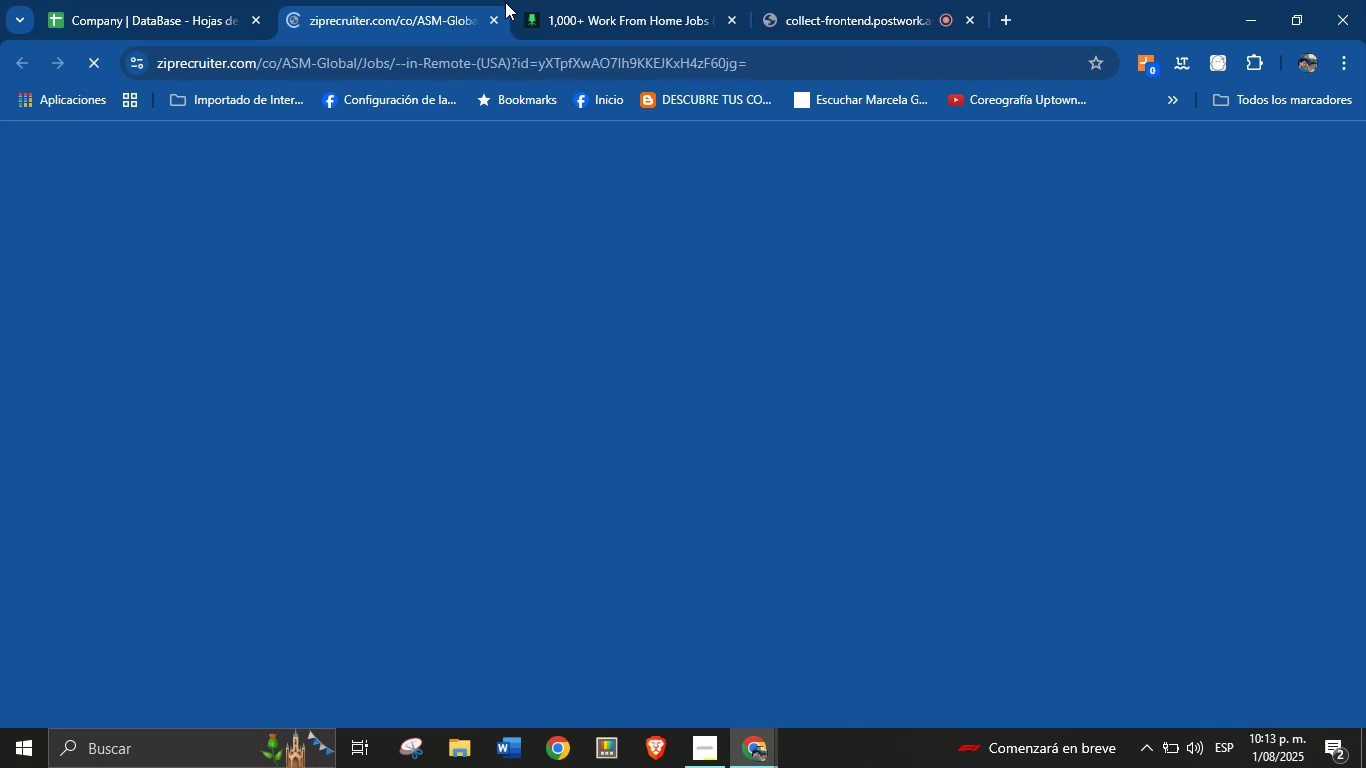 
left_click([498, 18])
 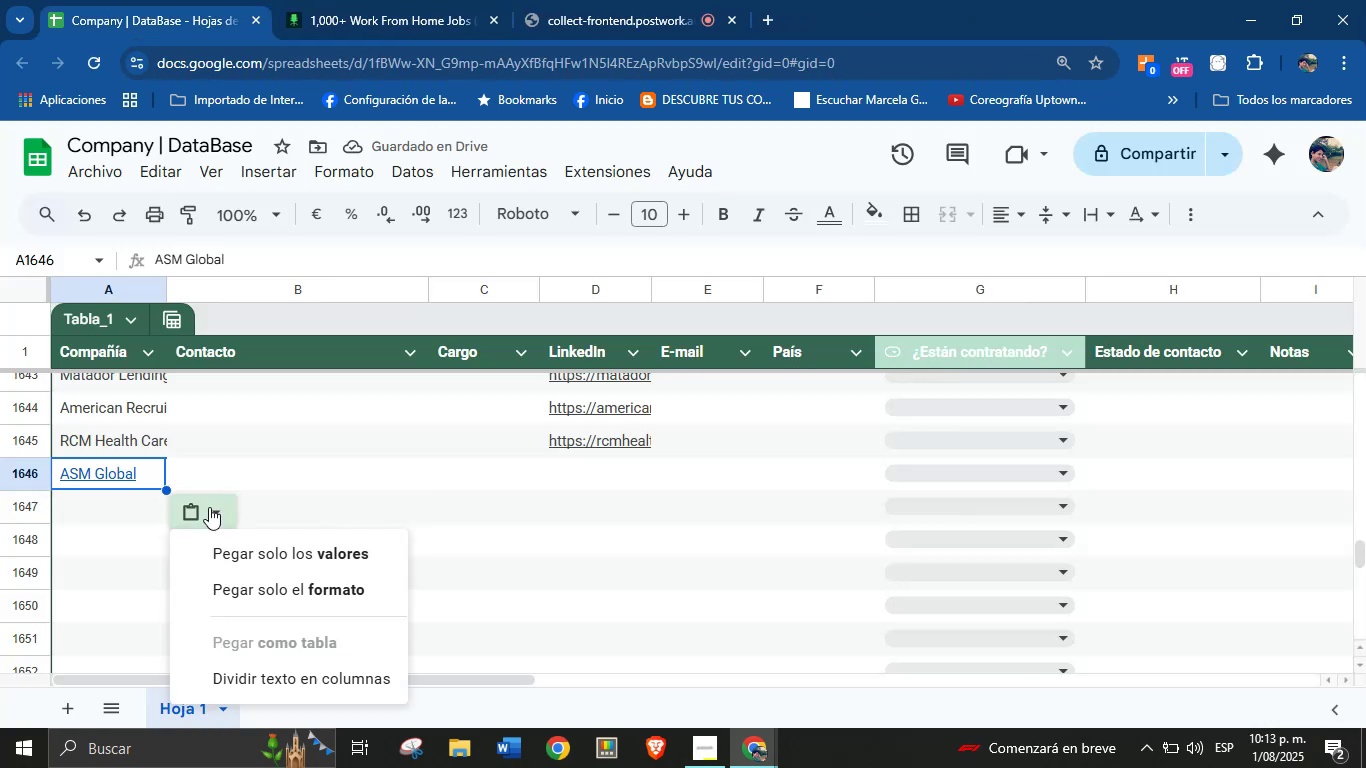 
left_click([264, 552])
 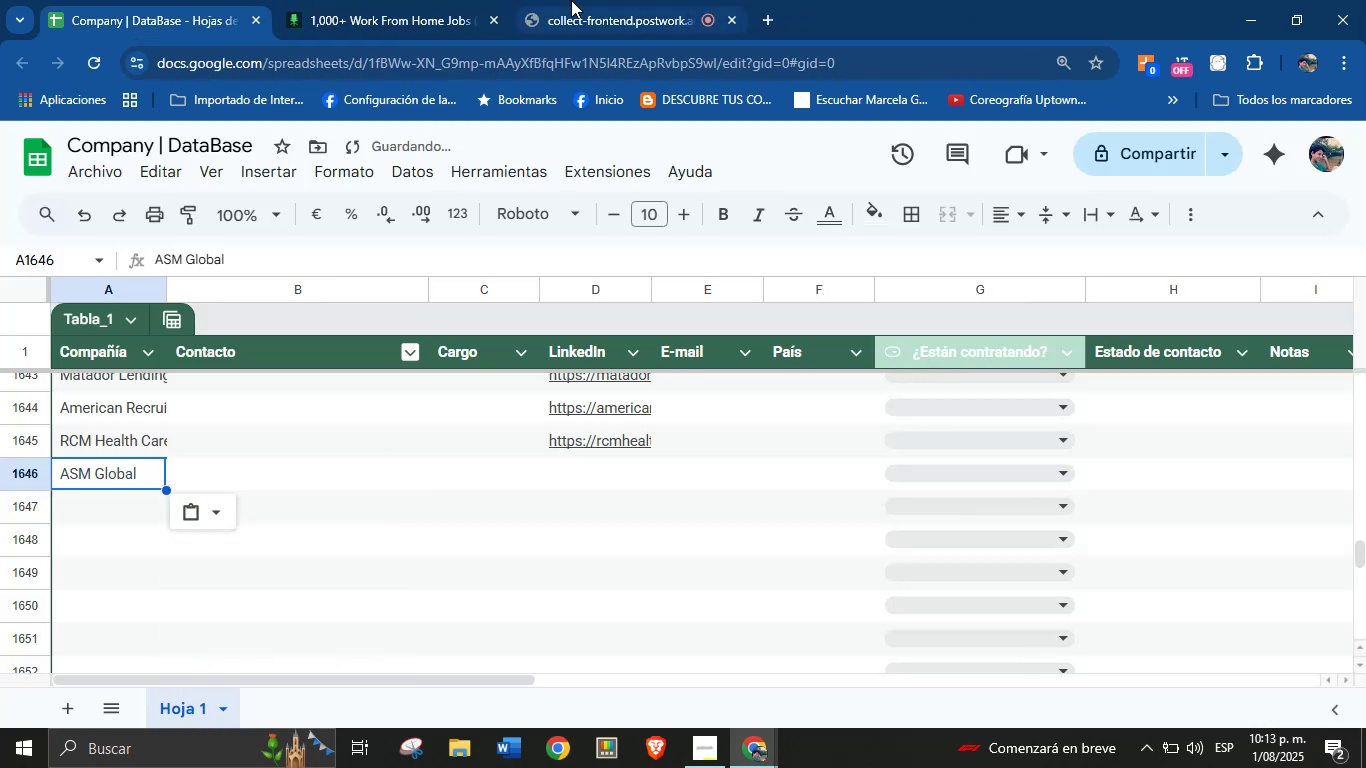 
left_click([559, 0])
 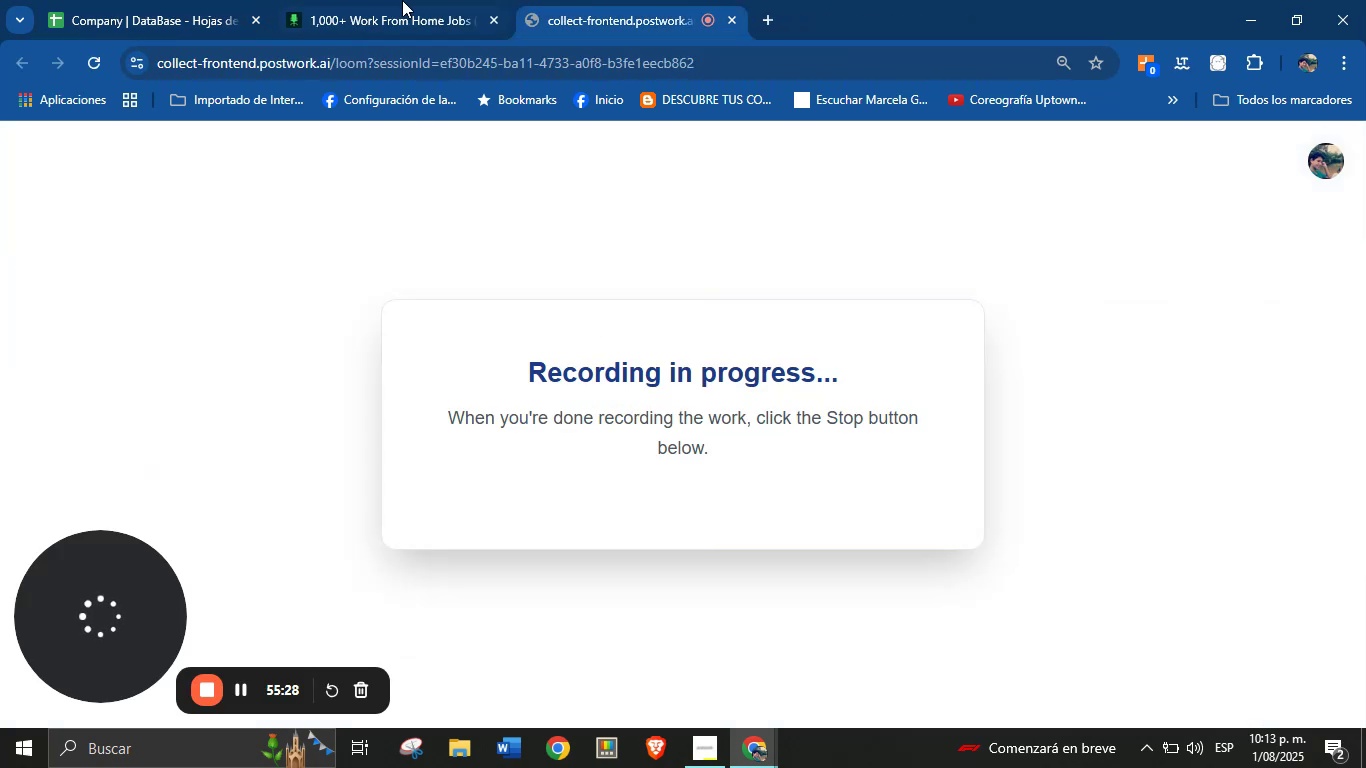 
left_click([482, 0])
 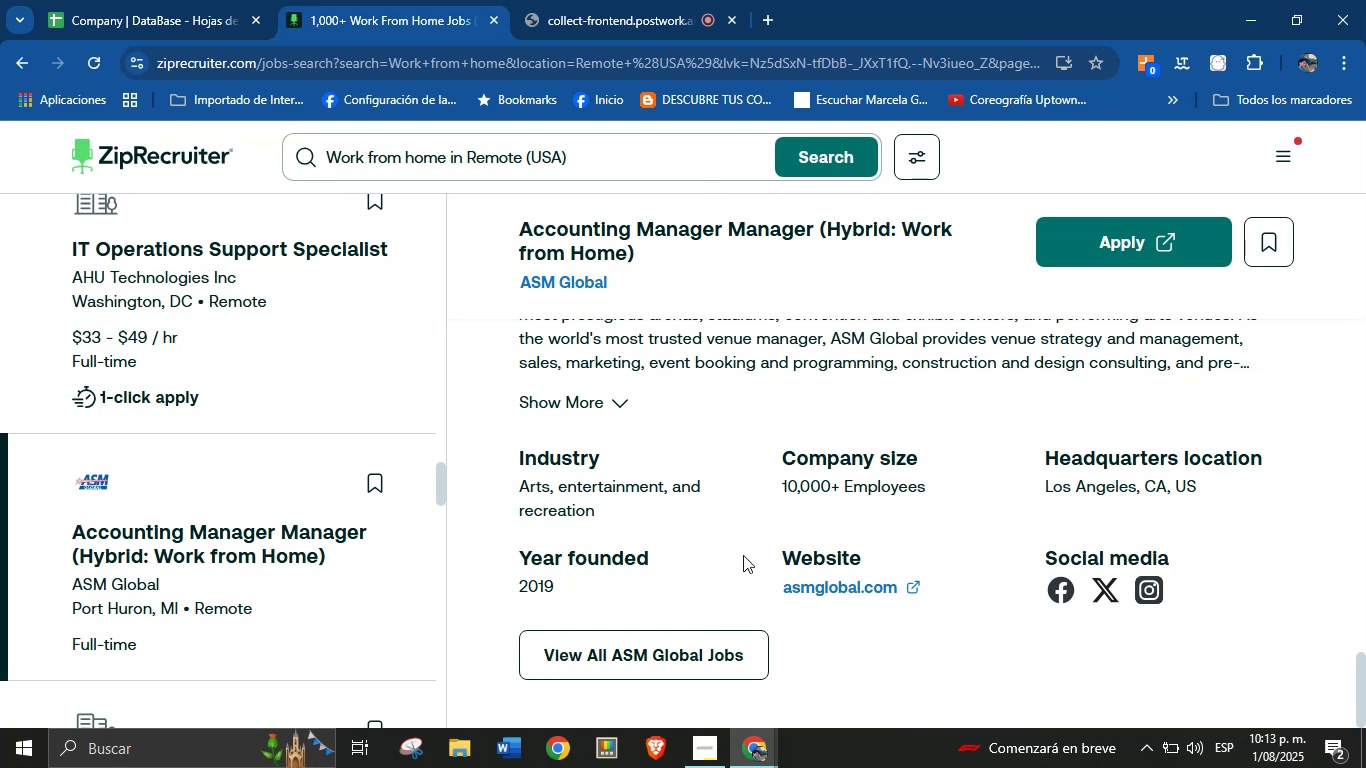 
right_click([811, 591])
 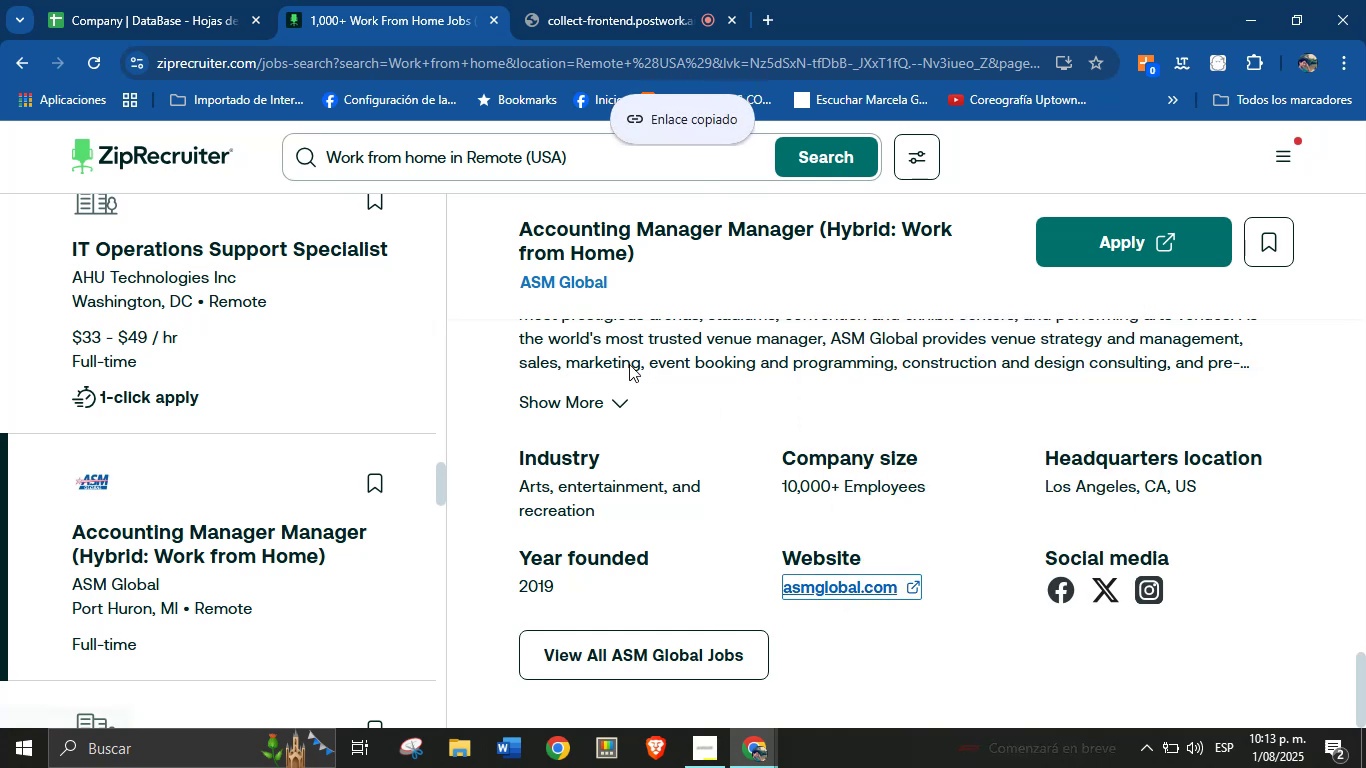 
left_click([199, 0])
 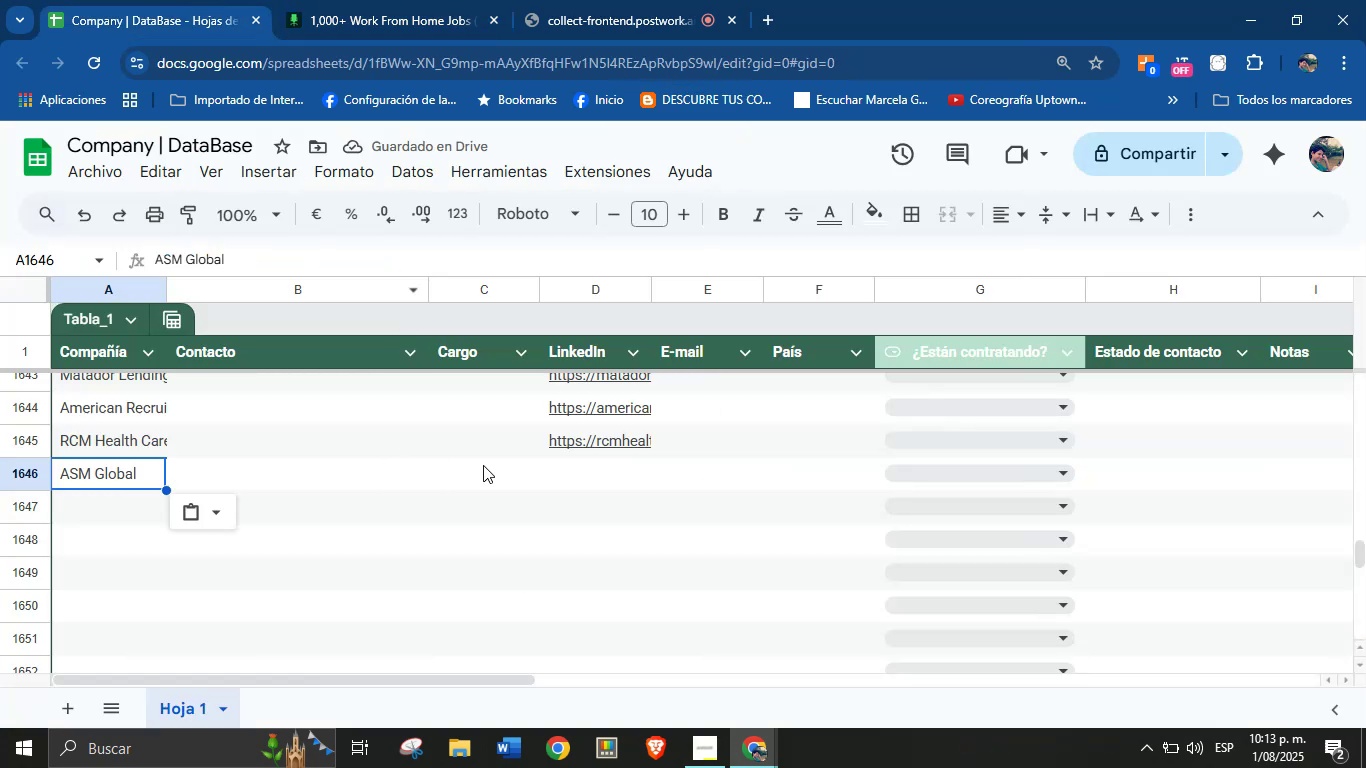 
left_click([572, 470])
 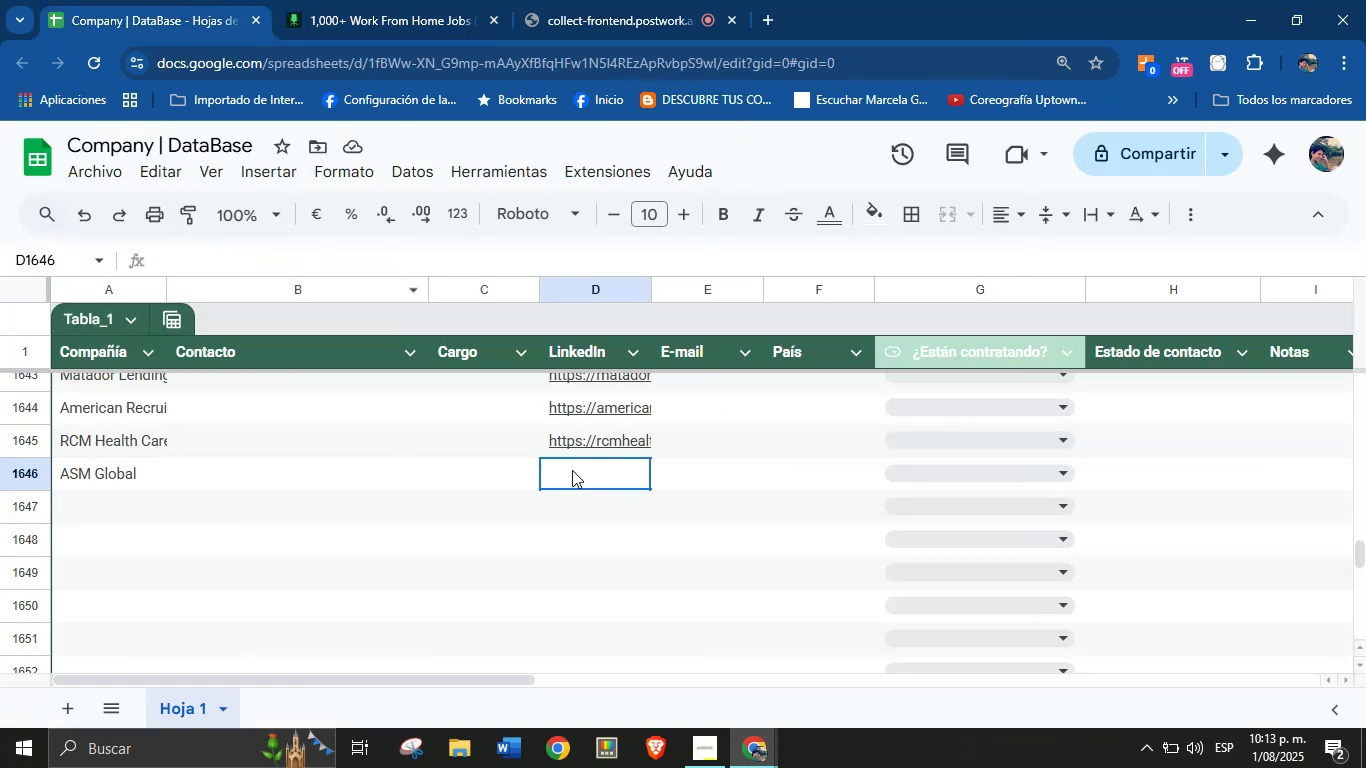 
key(Control+V)
 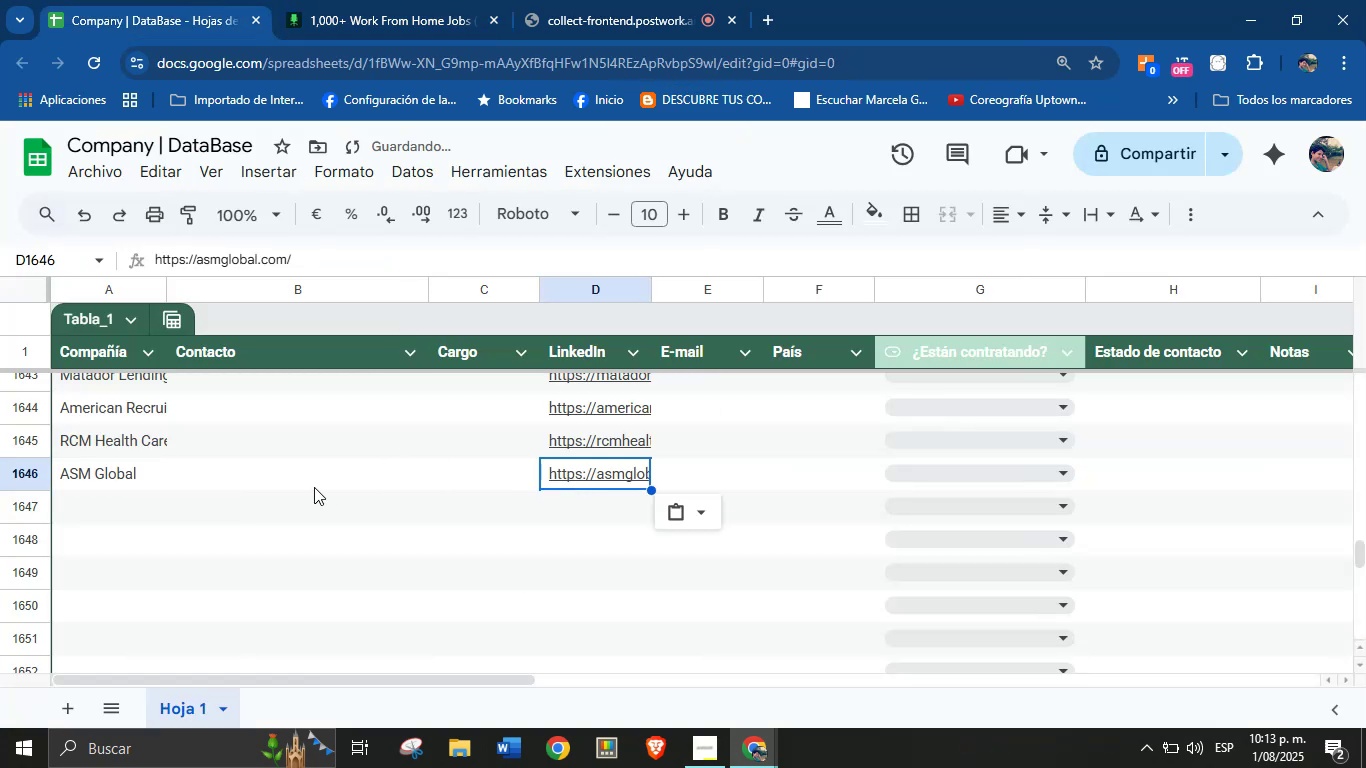 
left_click([328, 0])
 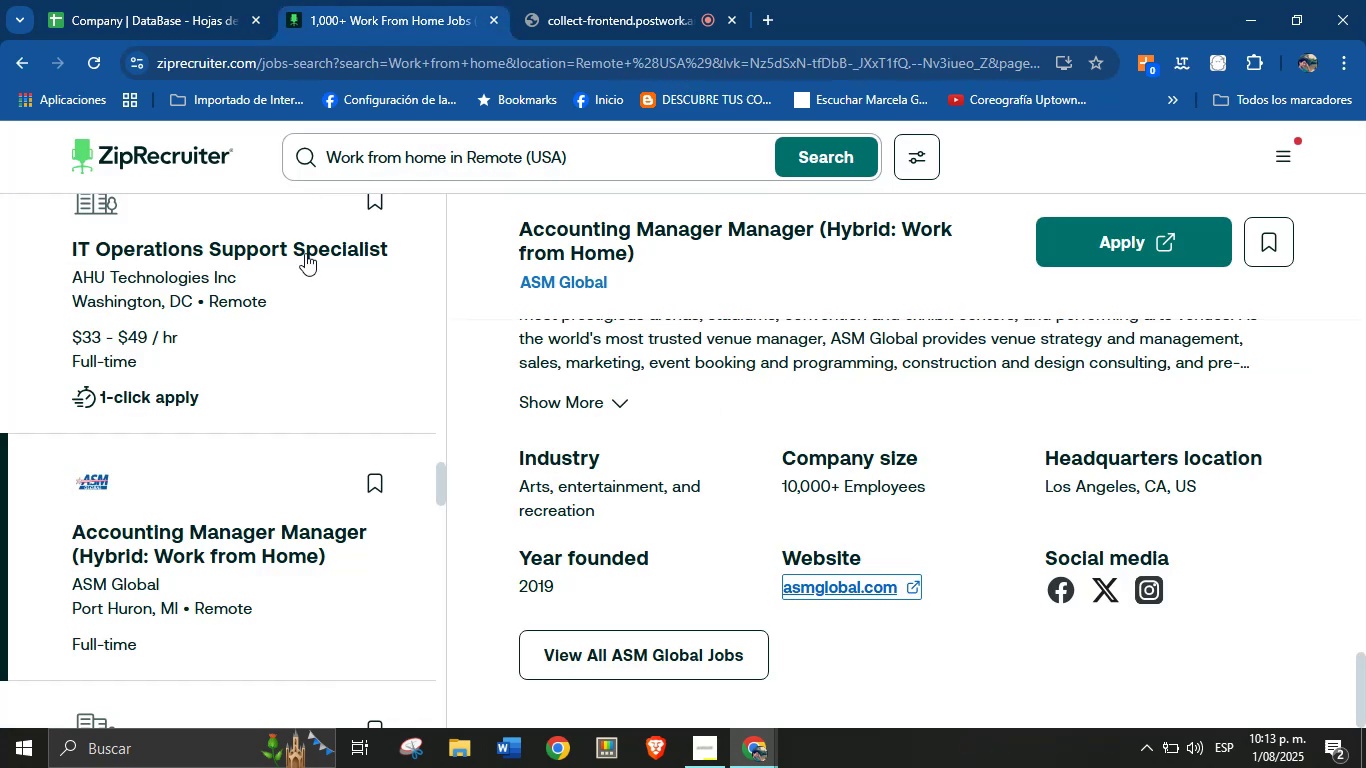 
scroll: coordinate [244, 430], scroll_direction: down, amount: 2.0
 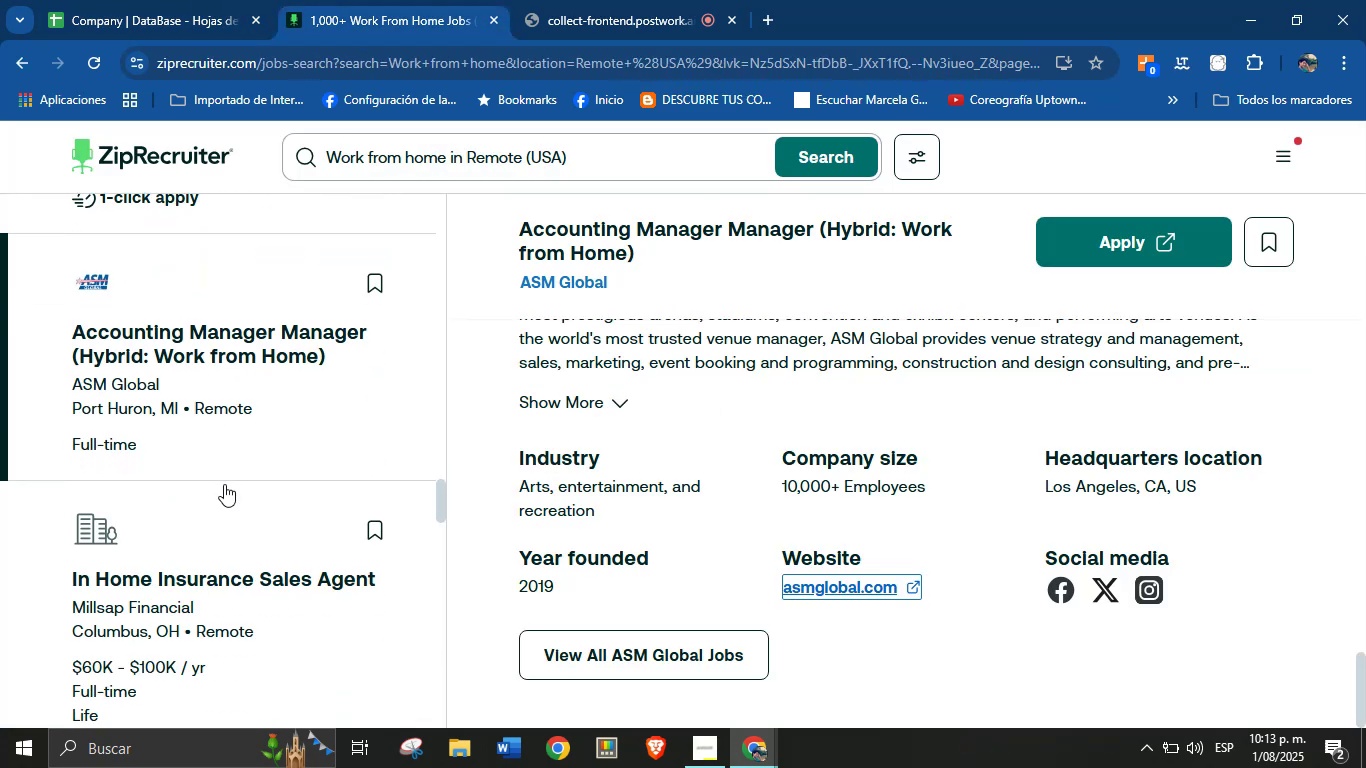 
left_click([220, 468])
 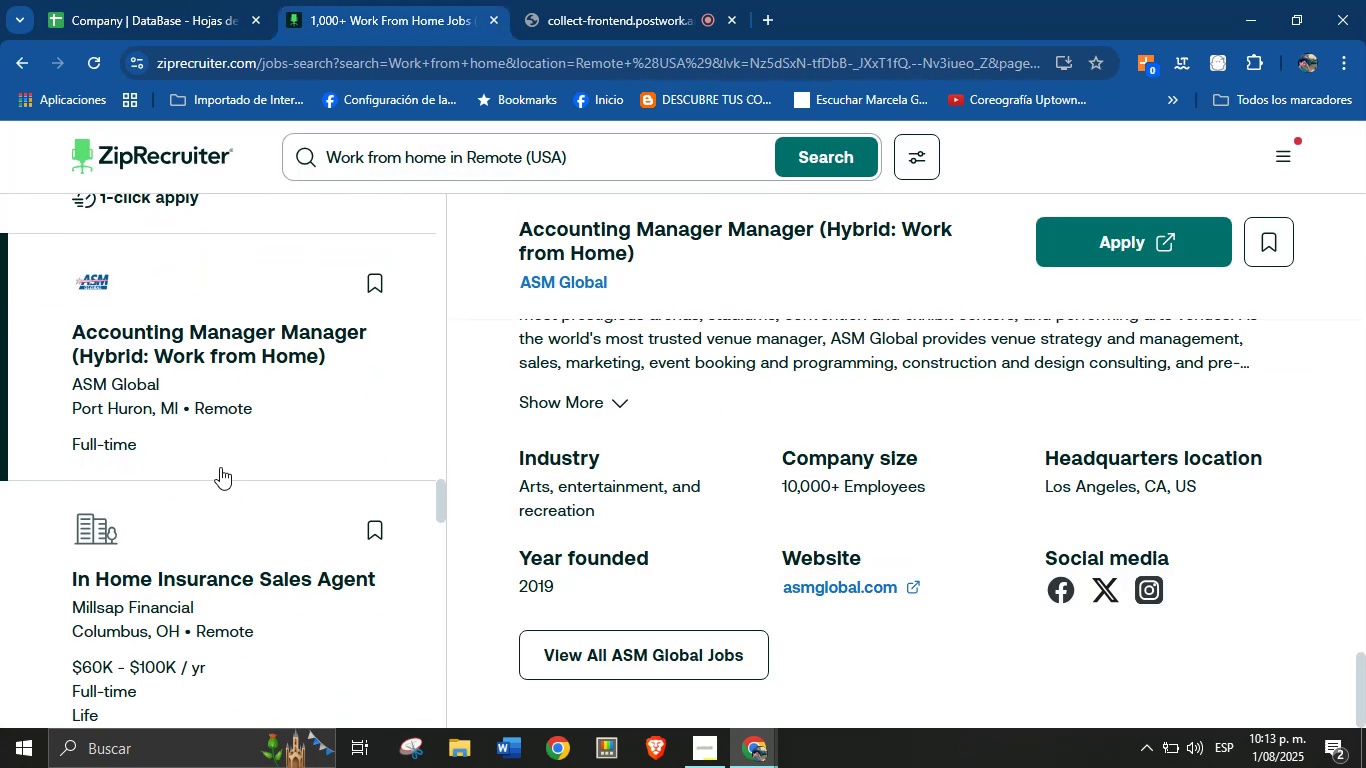 
left_click([205, 496])
 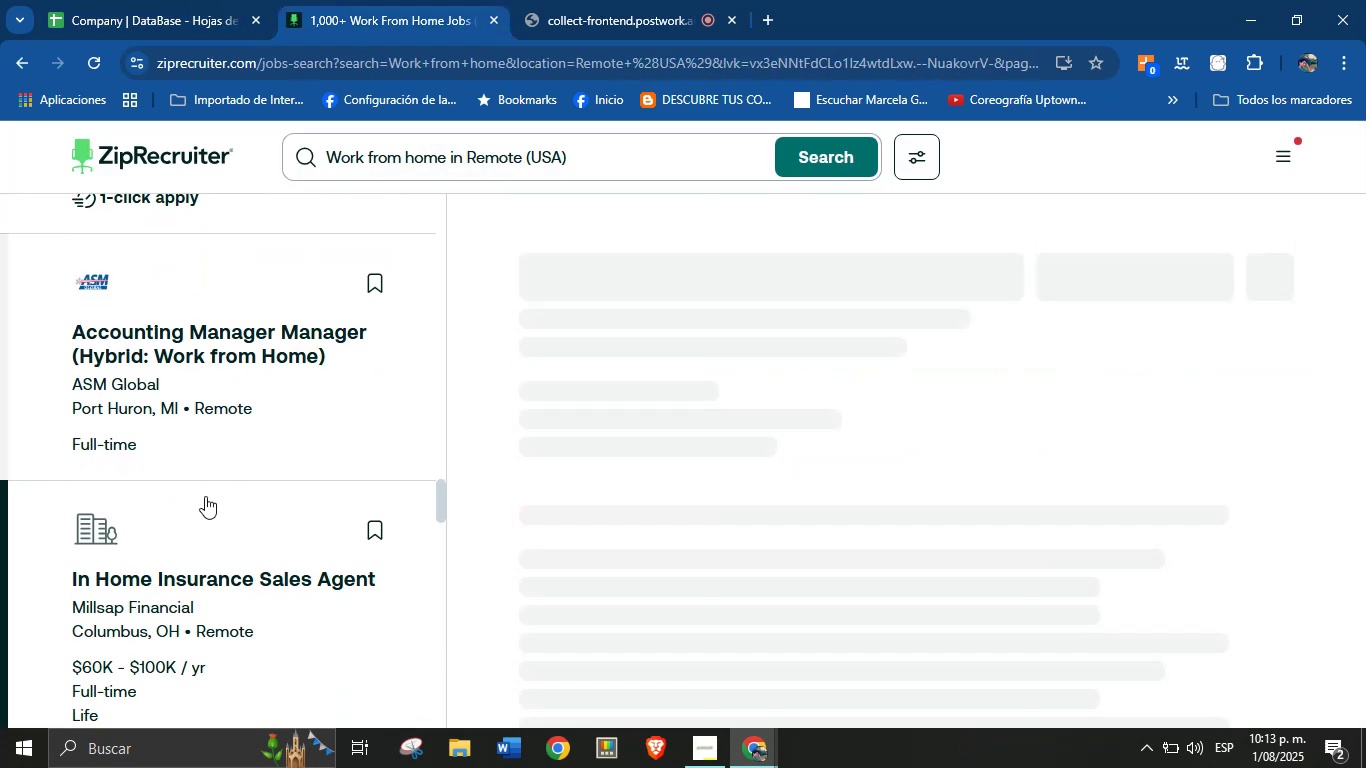 
scroll: coordinate [743, 447], scroll_direction: down, amount: 66.0
 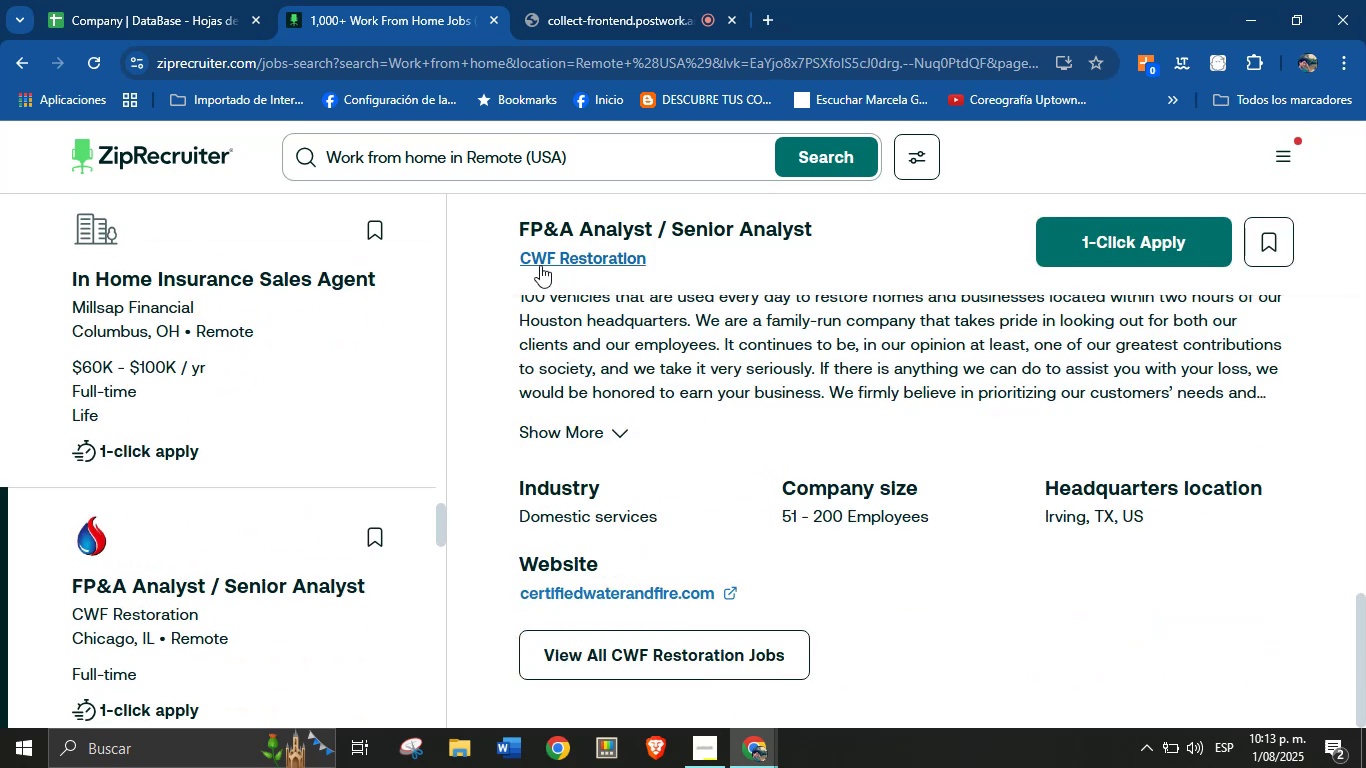 
left_click_drag(start_coordinate=[508, 256], to_coordinate=[662, 275])
 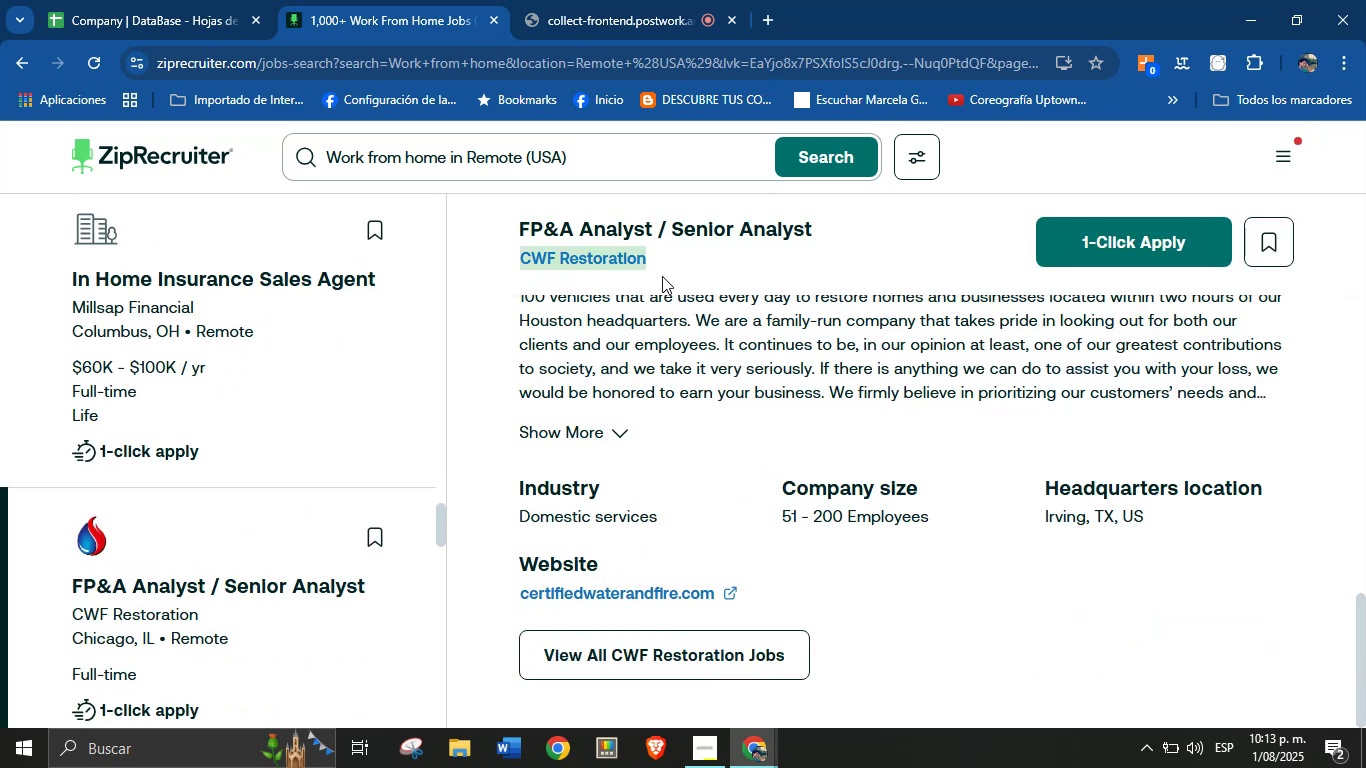 
key(Control+C)
 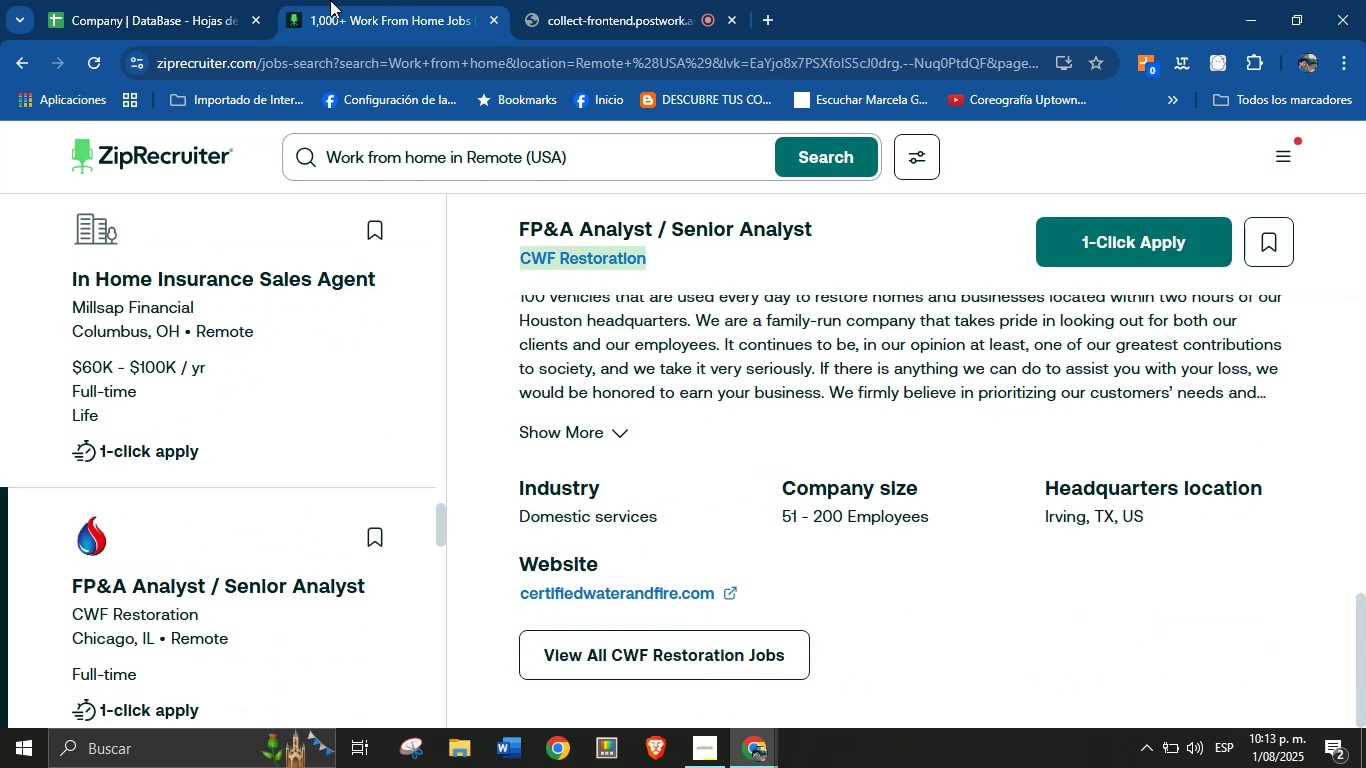 
left_click([245, 0])
 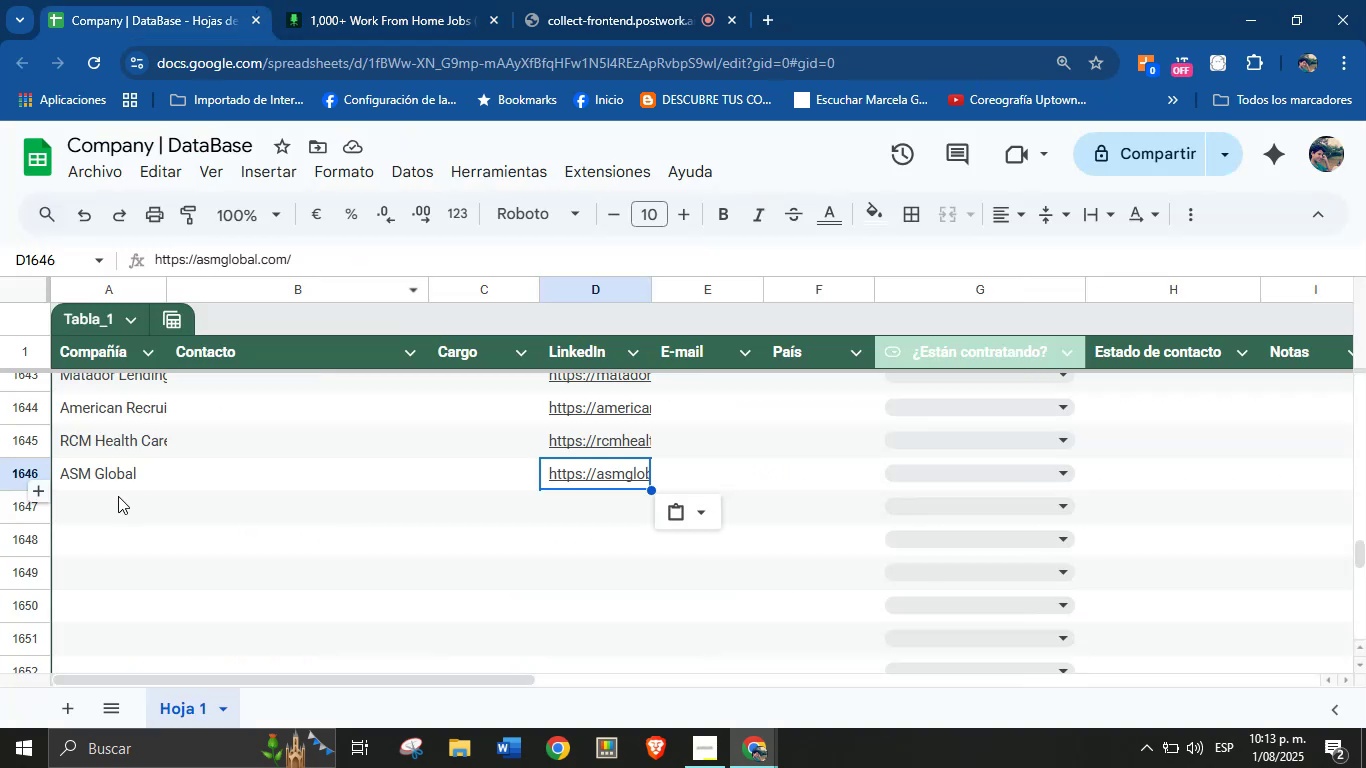 
left_click([115, 503])
 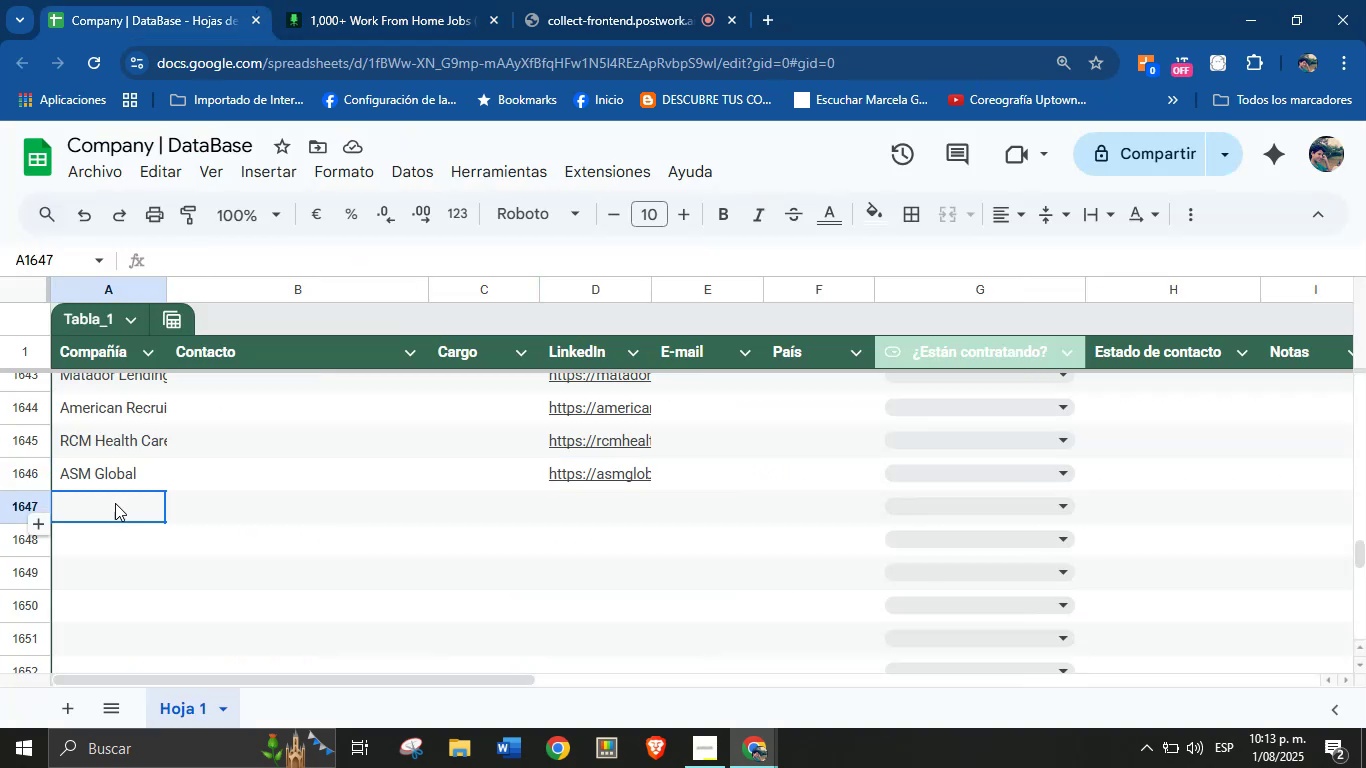 
key(Control+V)
 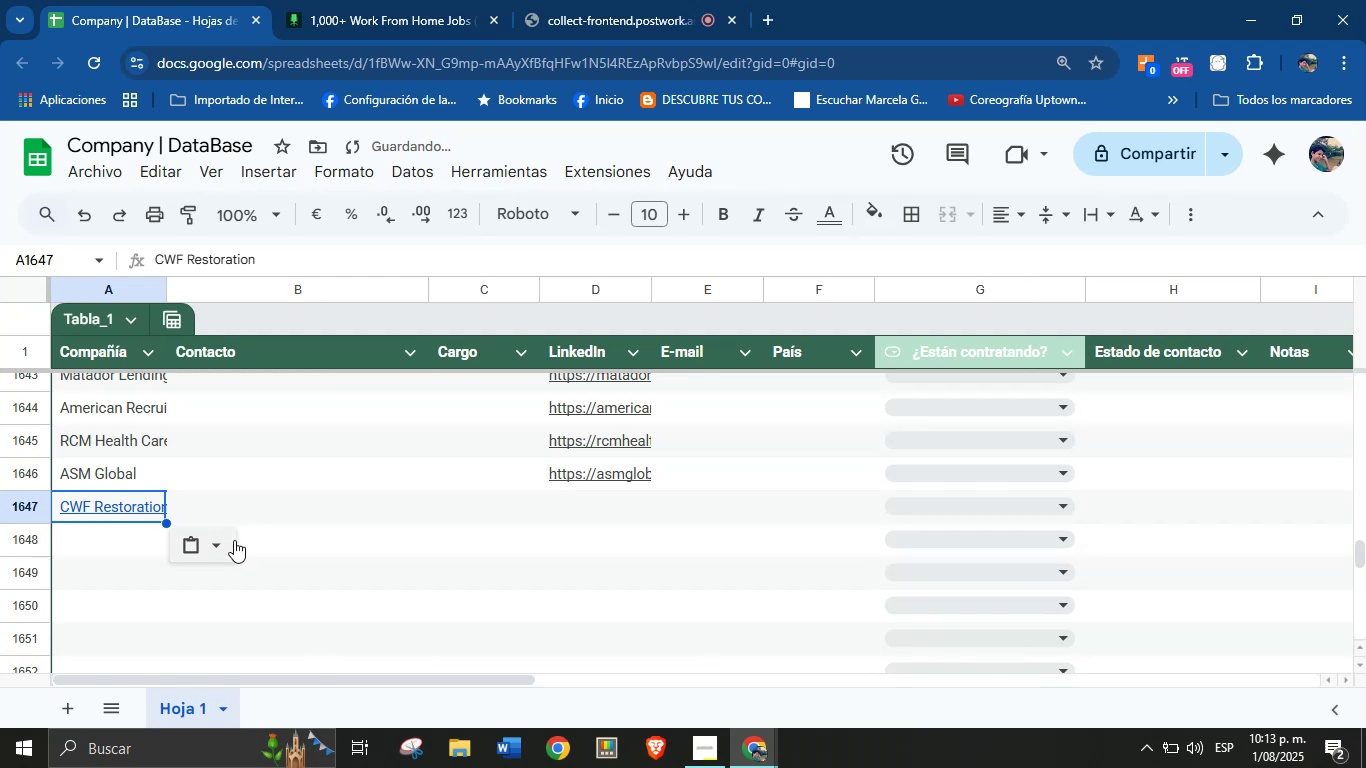 
left_click([225, 545])
 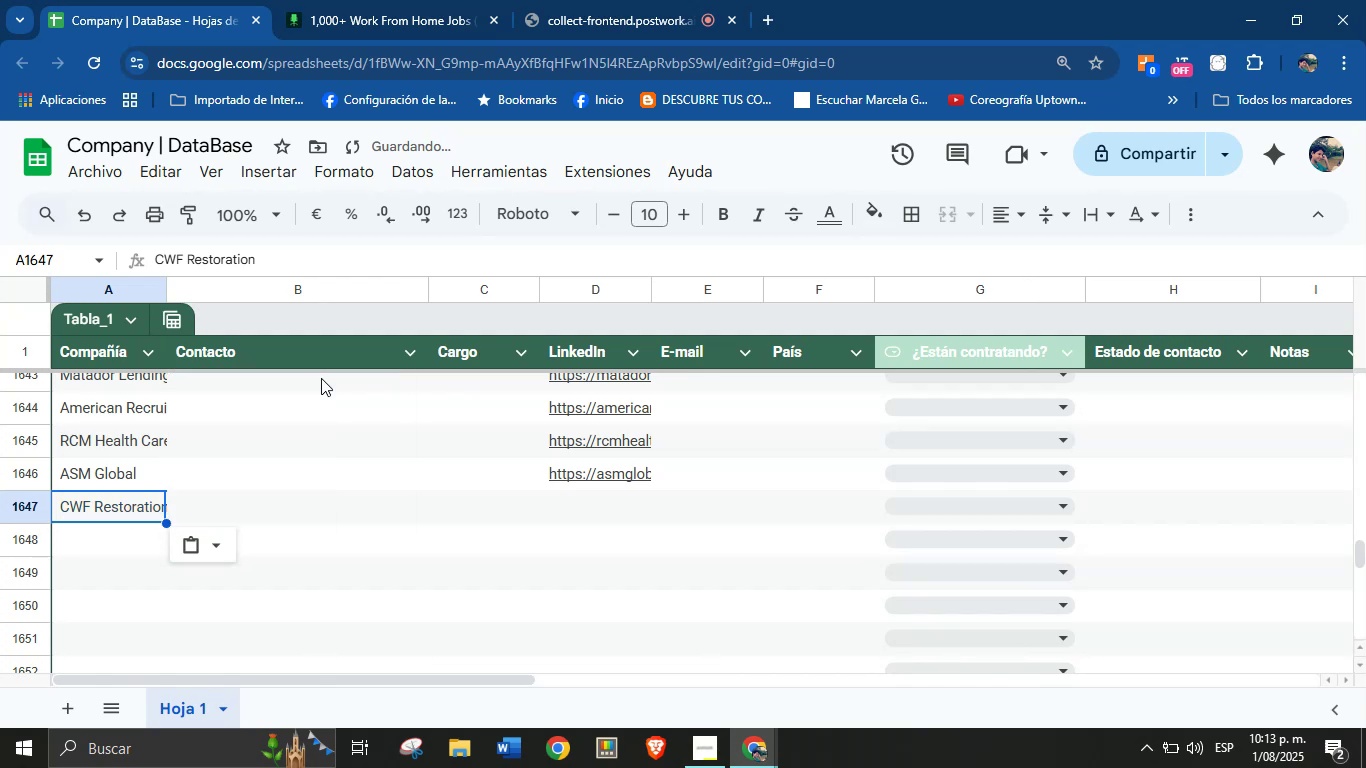 
left_click([369, 0])
 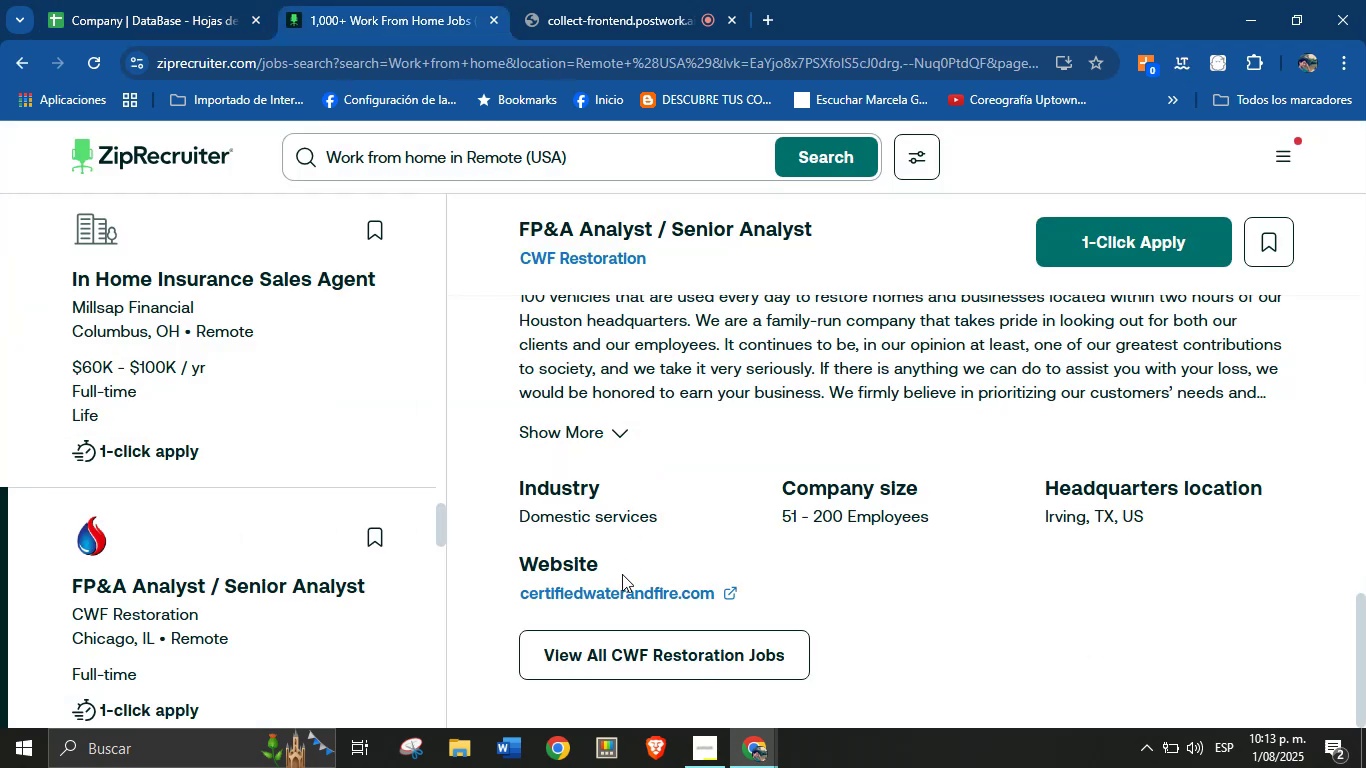 
right_click([620, 583])
 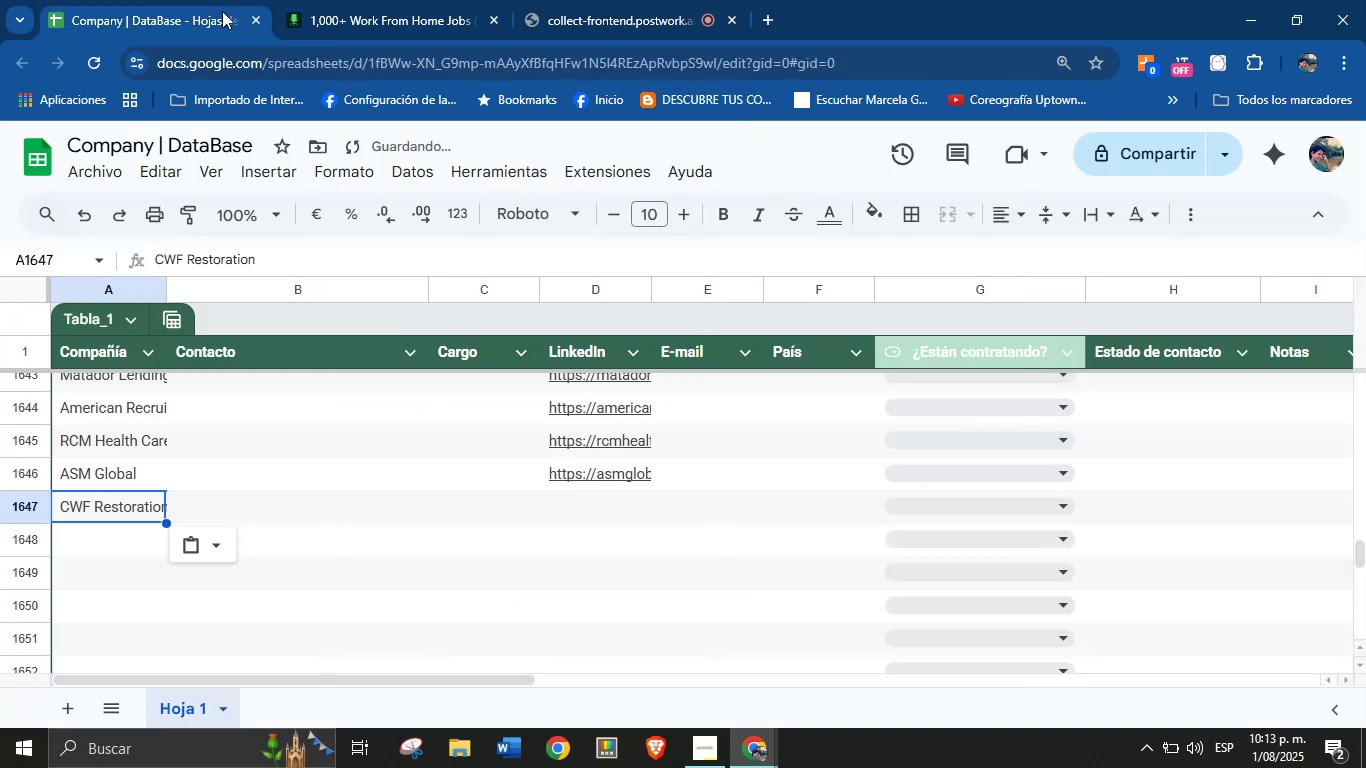 
left_click([587, 515])
 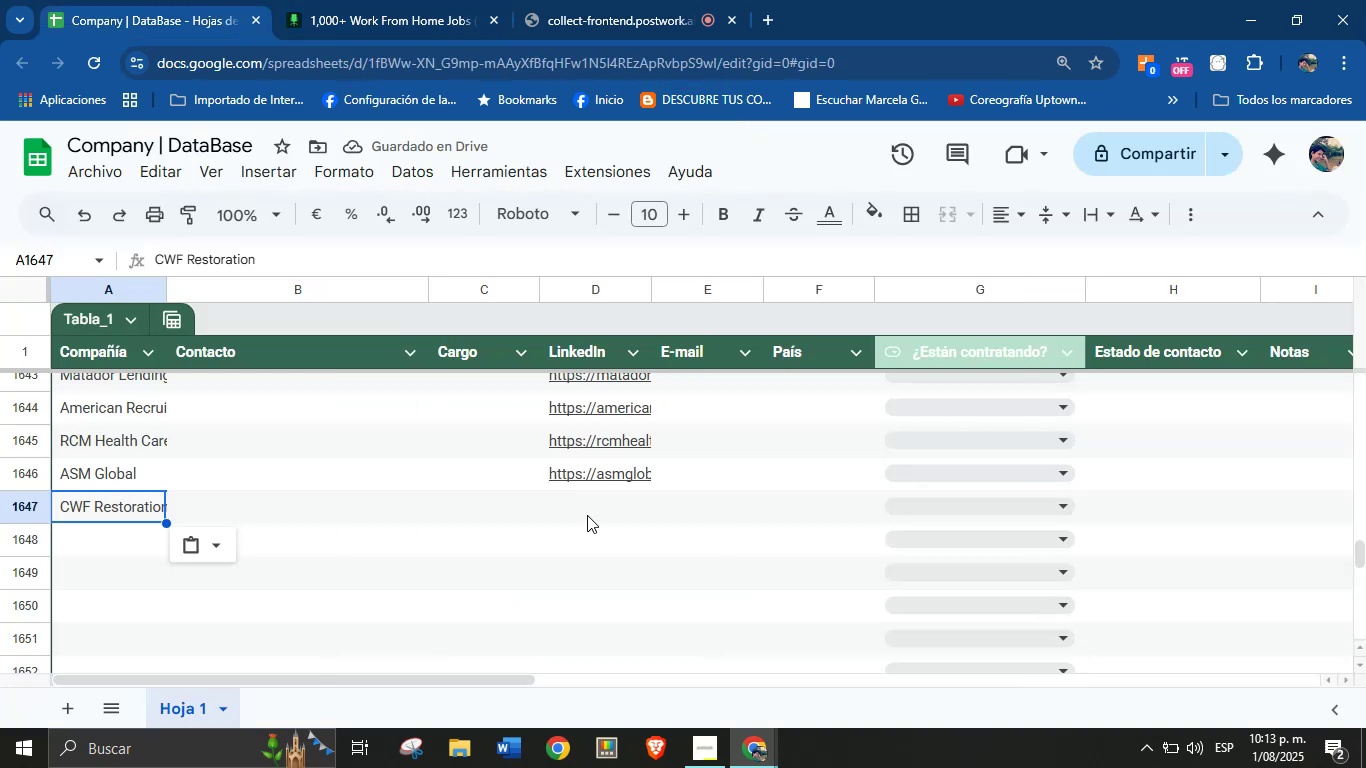 
key(Control+V)
 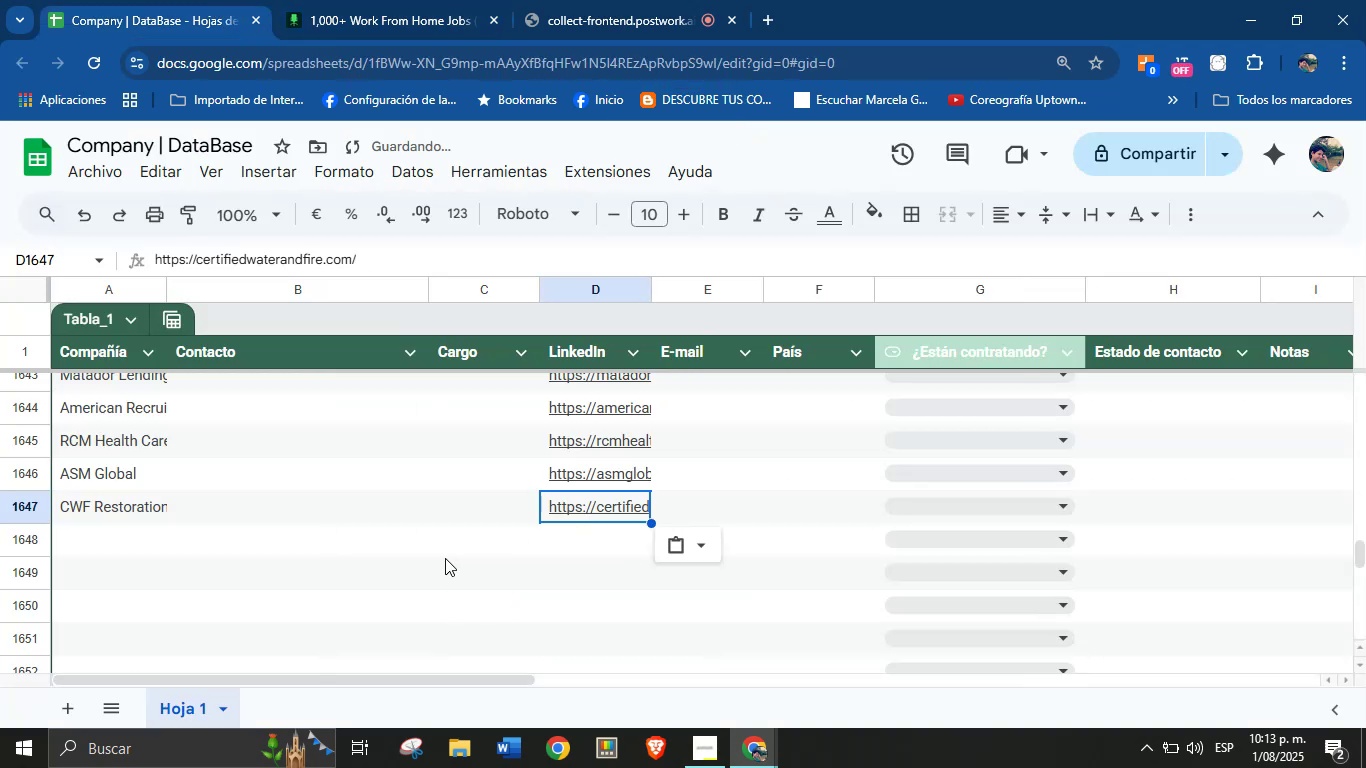 
scroll: coordinate [445, 558], scroll_direction: down, amount: 1.0
 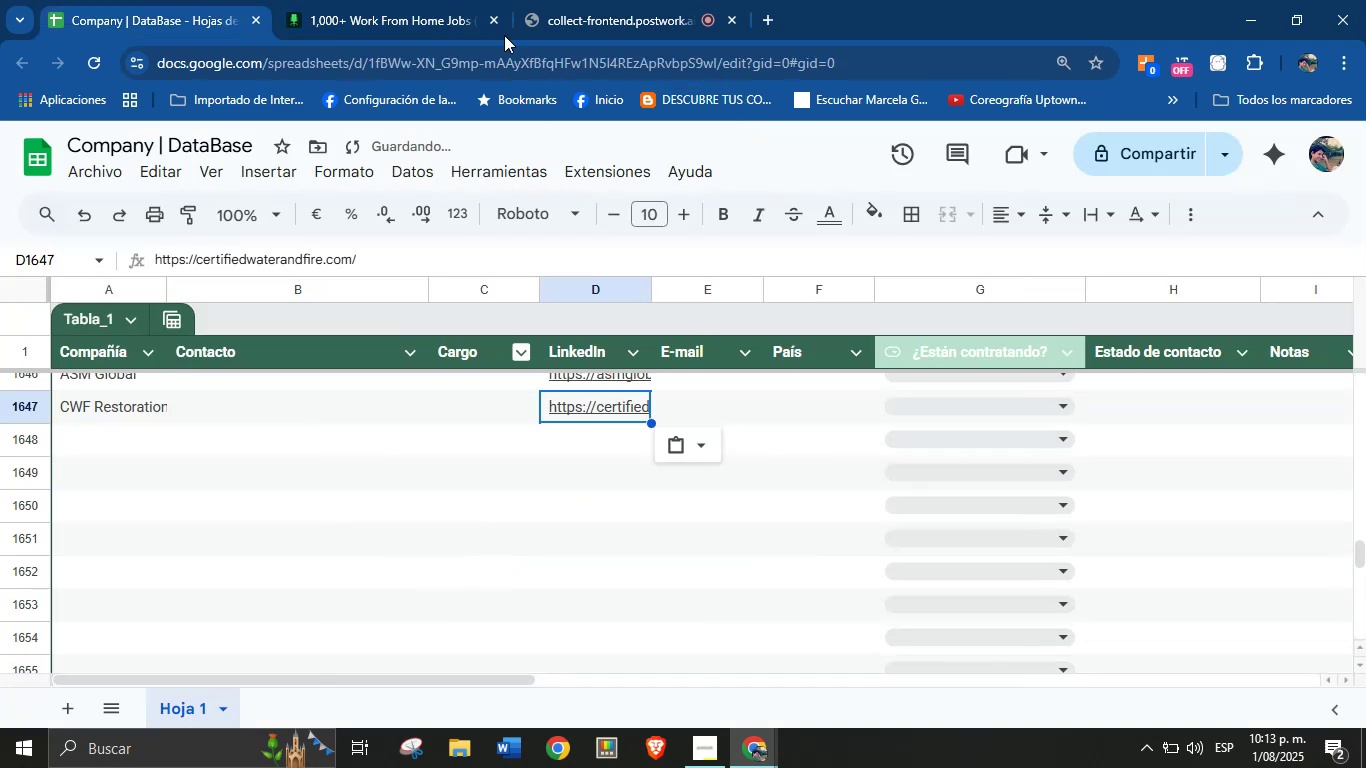 
left_click([379, 0])
 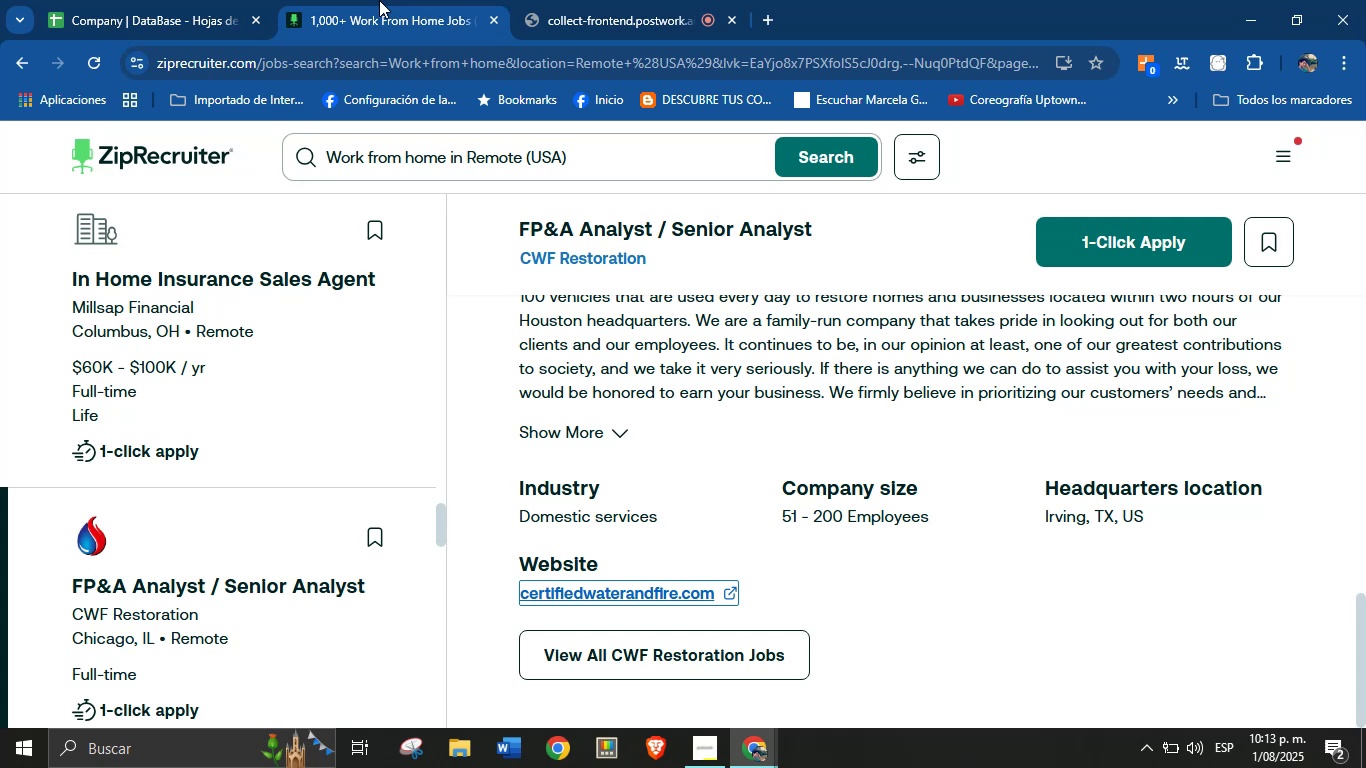 
scroll: coordinate [363, 550], scroll_direction: down, amount: 40.0
 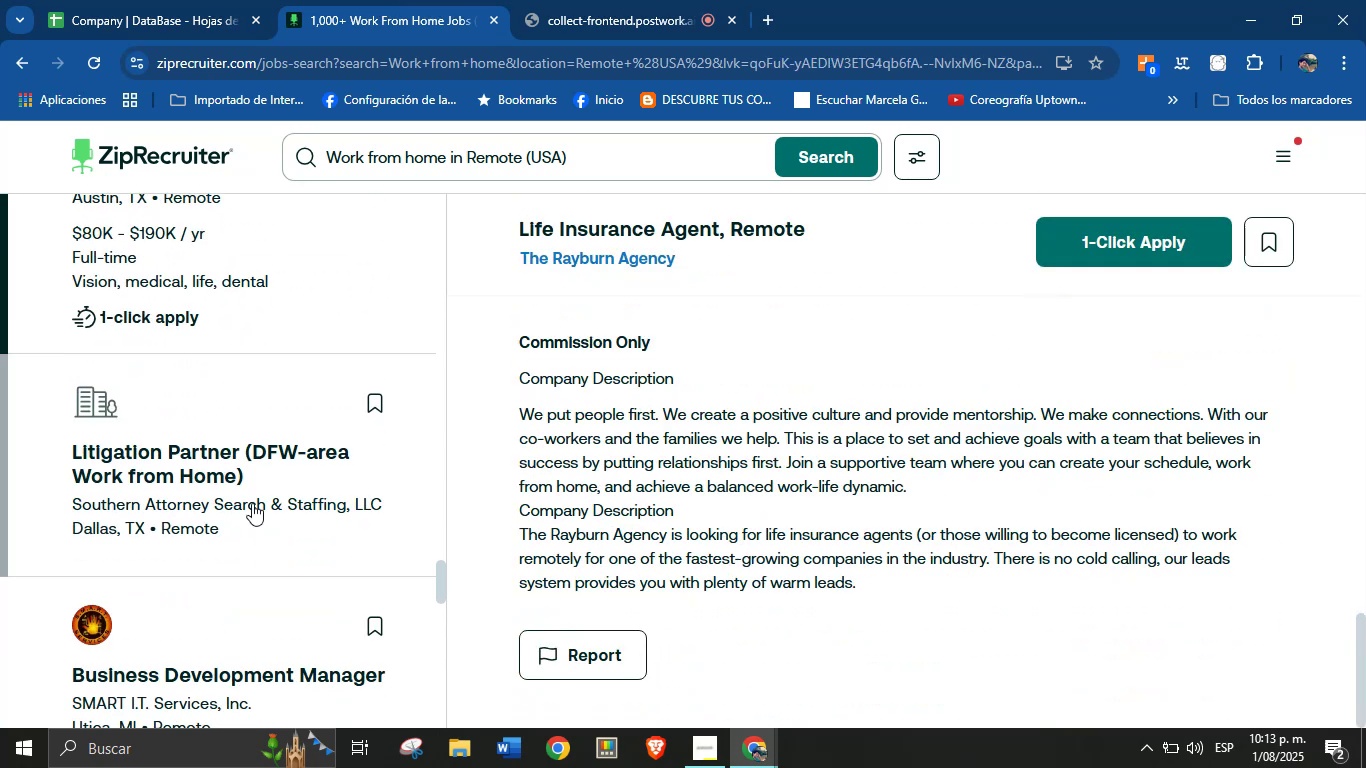 
left_click([213, 479])
 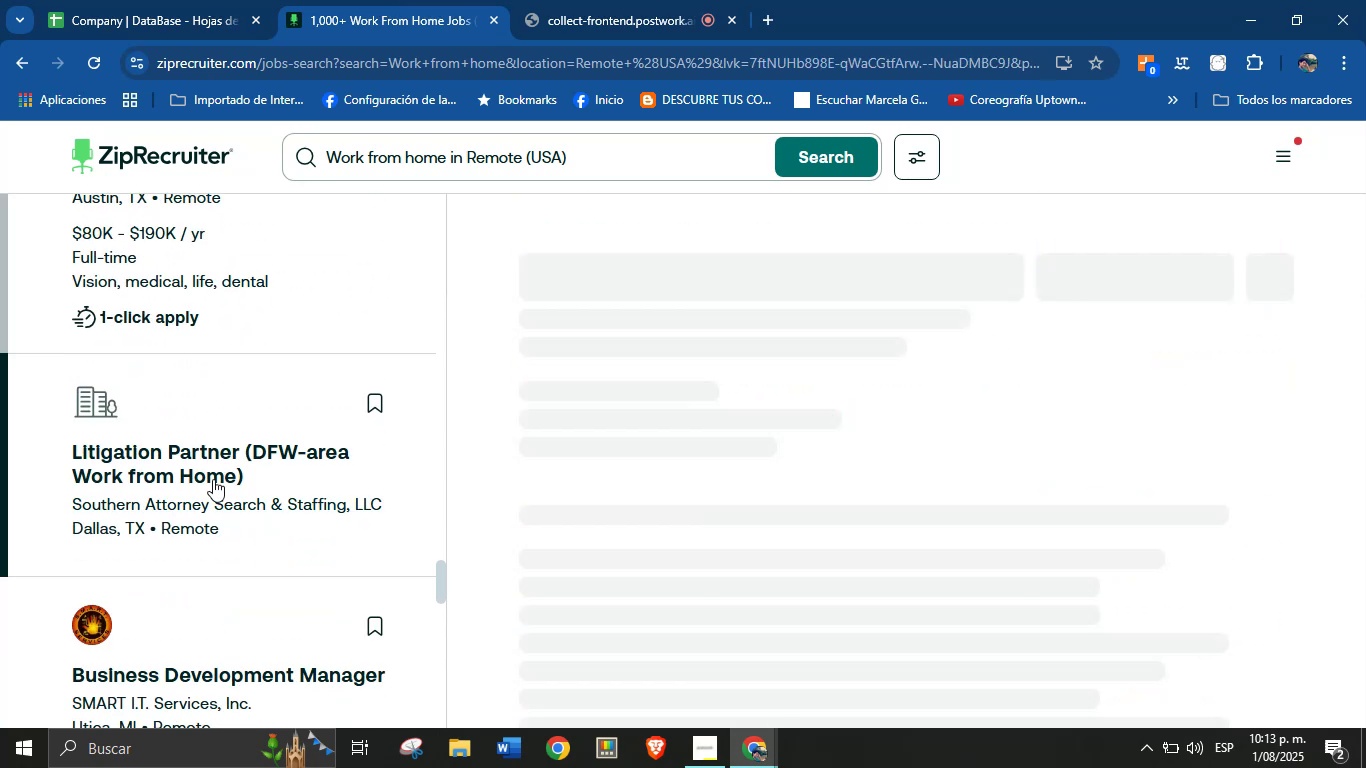 
scroll: coordinate [753, 519], scroll_direction: down, amount: 56.0
 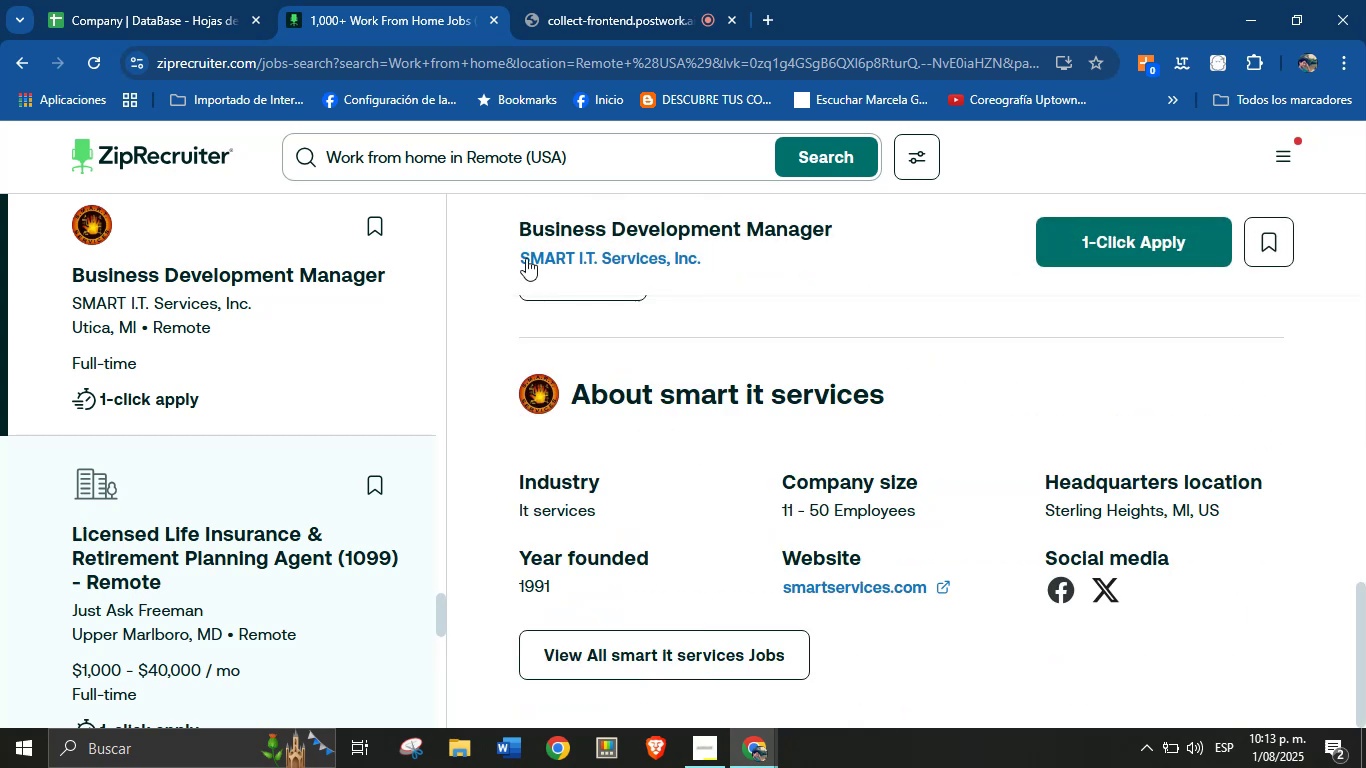 
left_click_drag(start_coordinate=[512, 249], to_coordinate=[721, 272])
 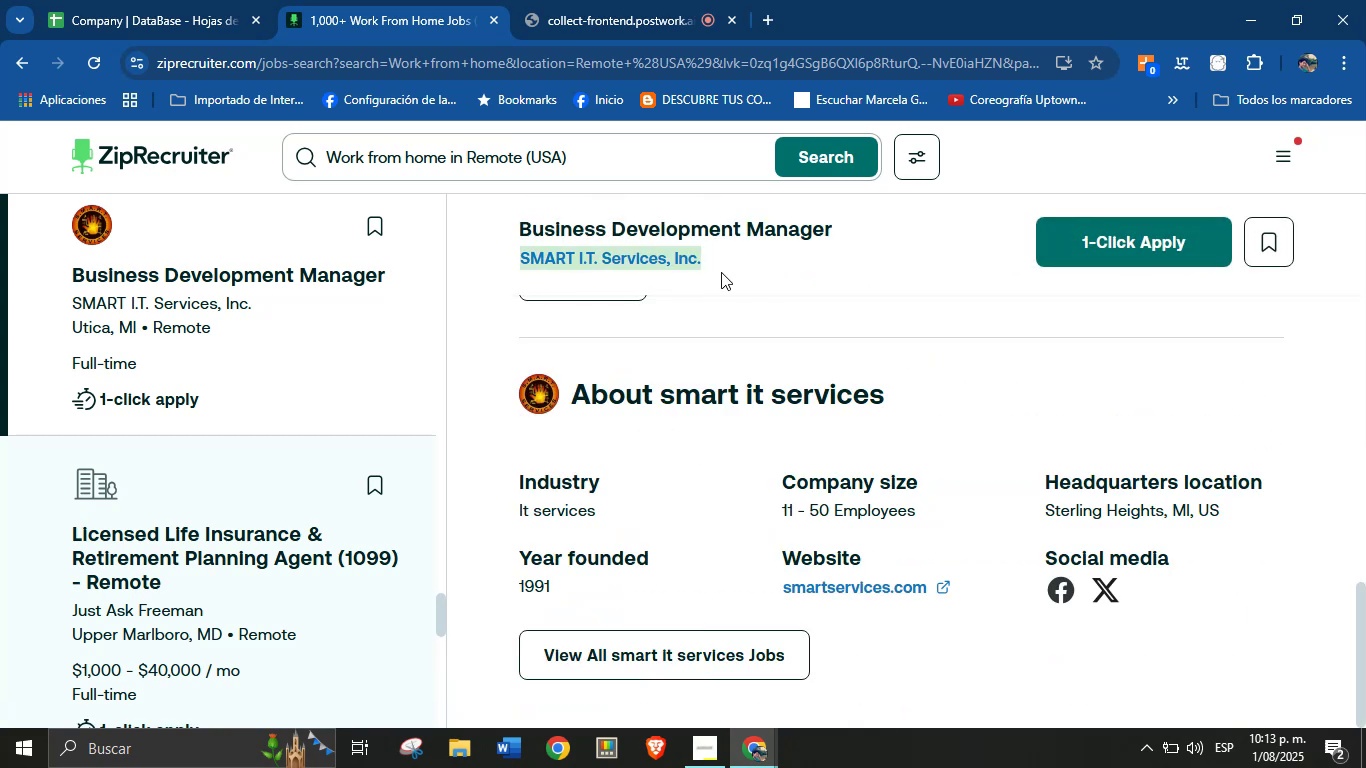 
key(Control+C)
 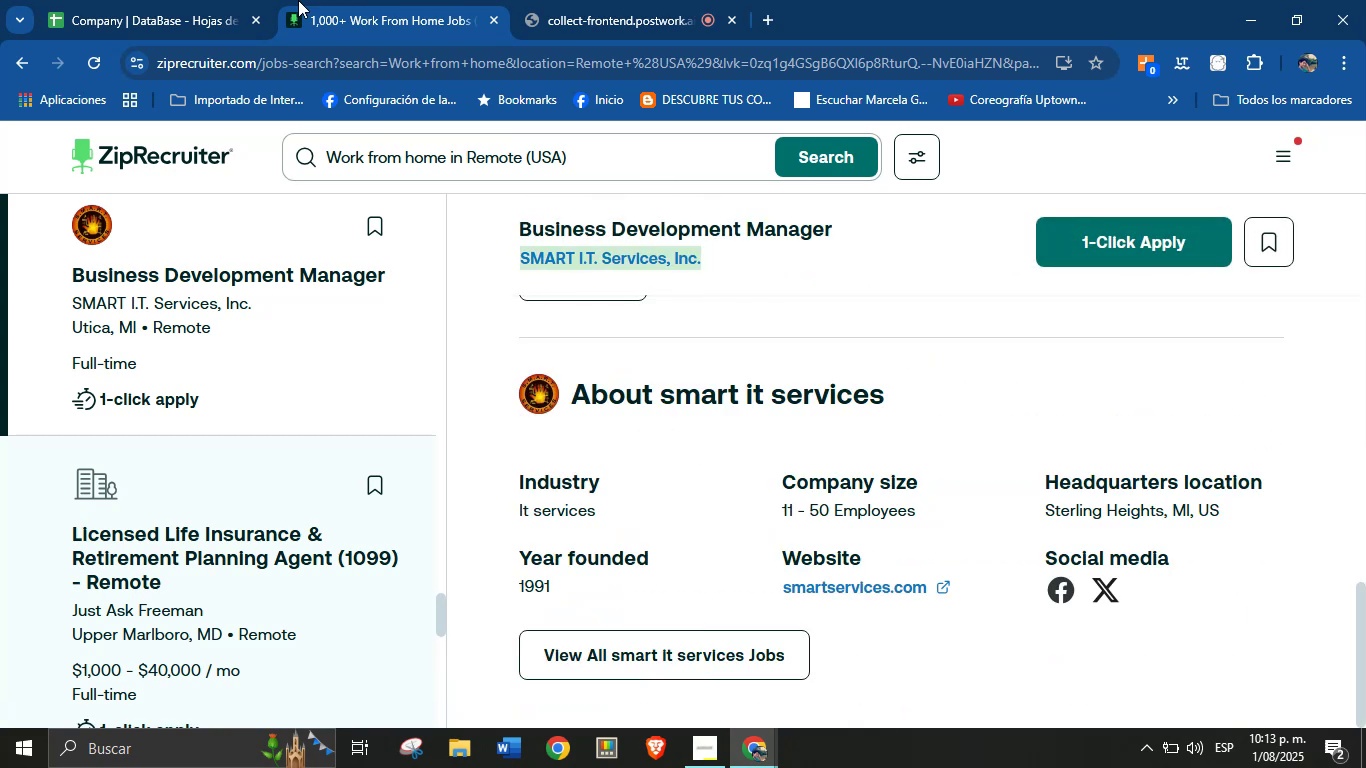 
left_click([217, 0])
 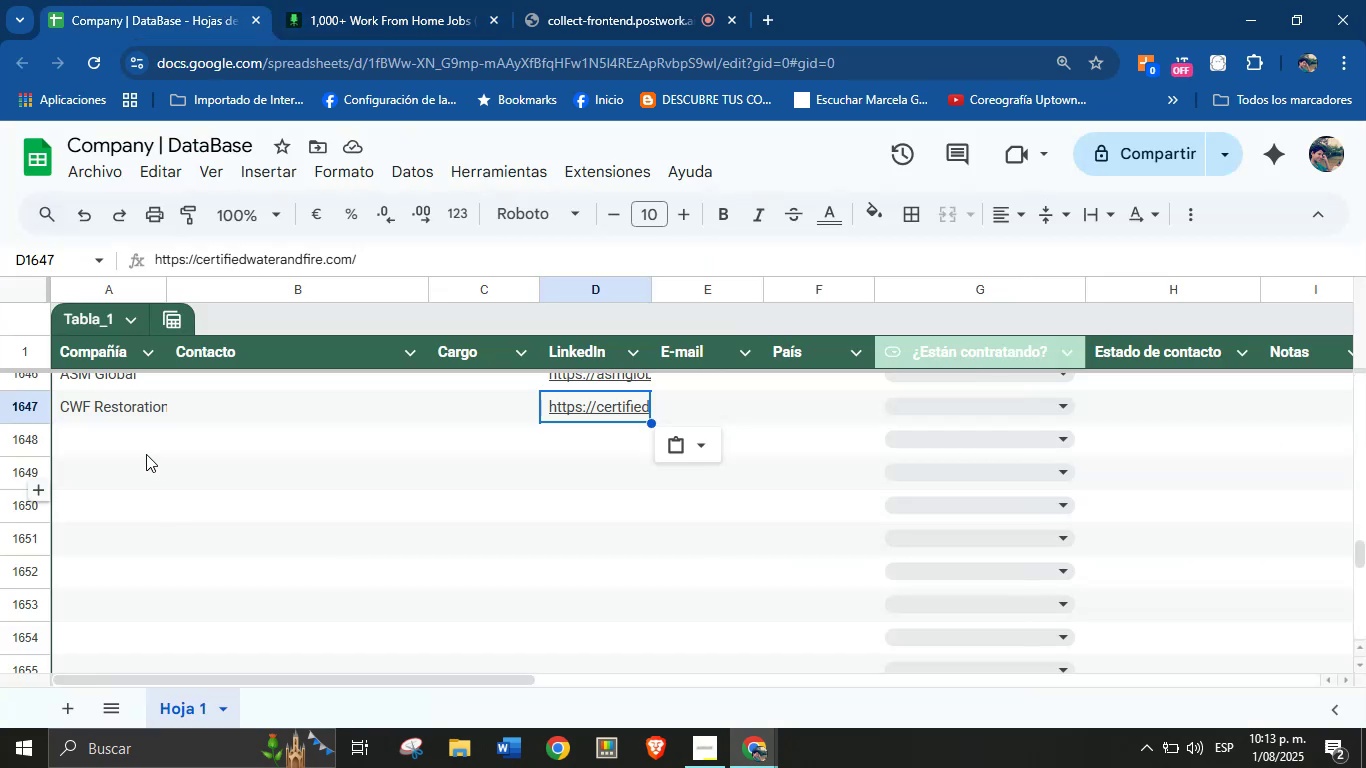 
key(Control+V)
 